 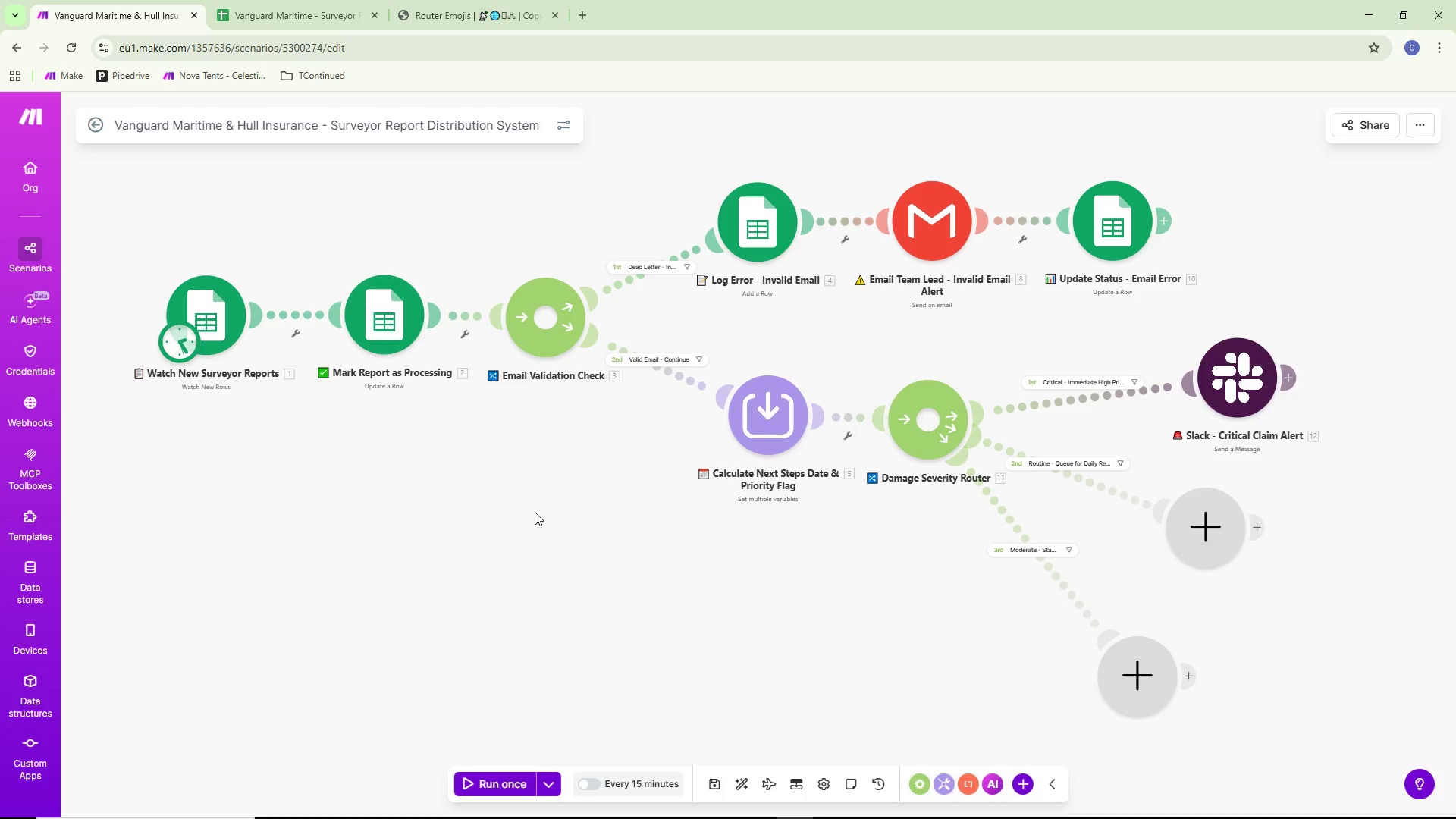 
scroll: coordinate [808, 458], scroll_direction: up, amount: 1.0
 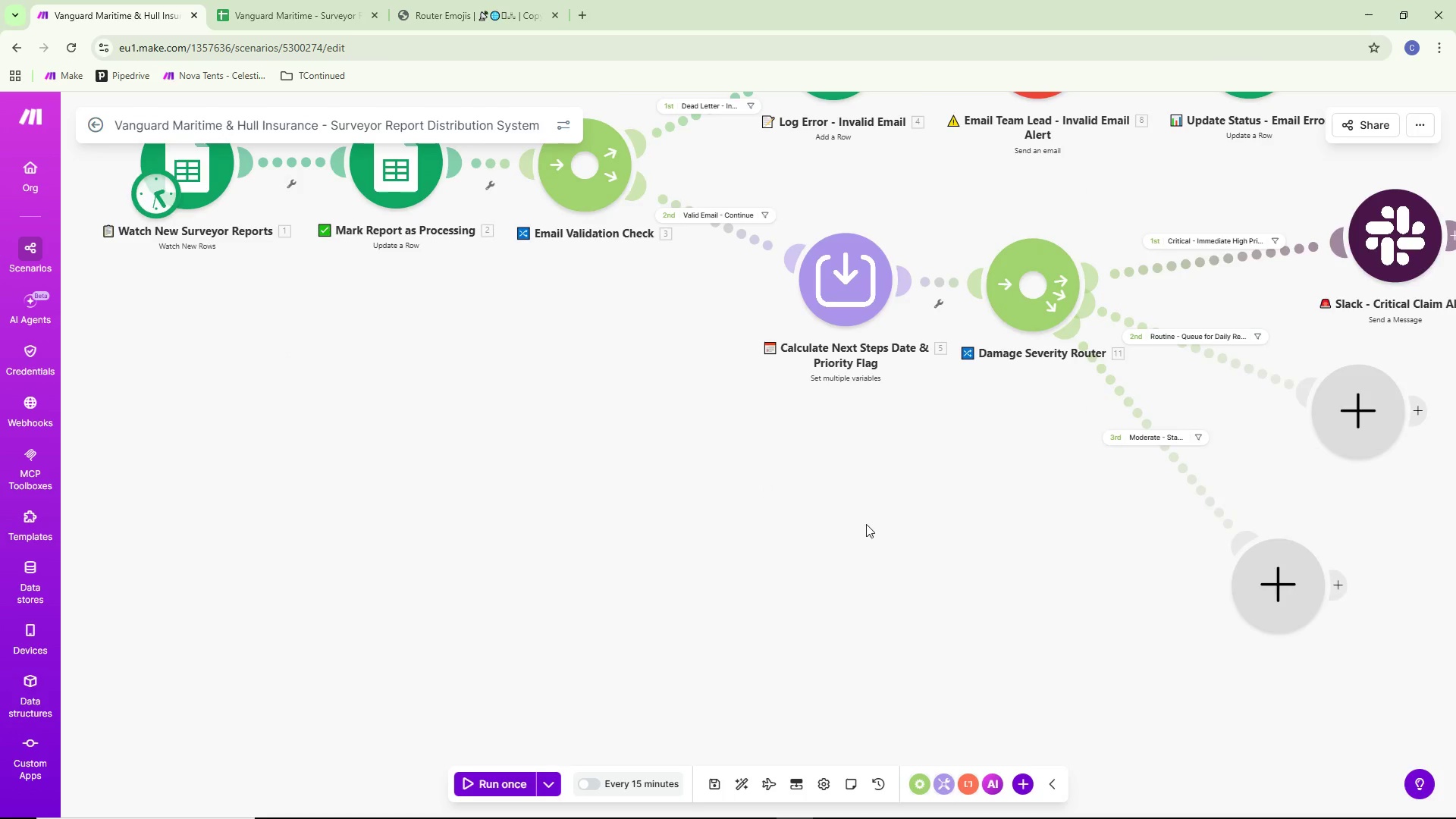 
left_click_drag(start_coordinate=[1172, 465], to_coordinate=[1341, 134])
 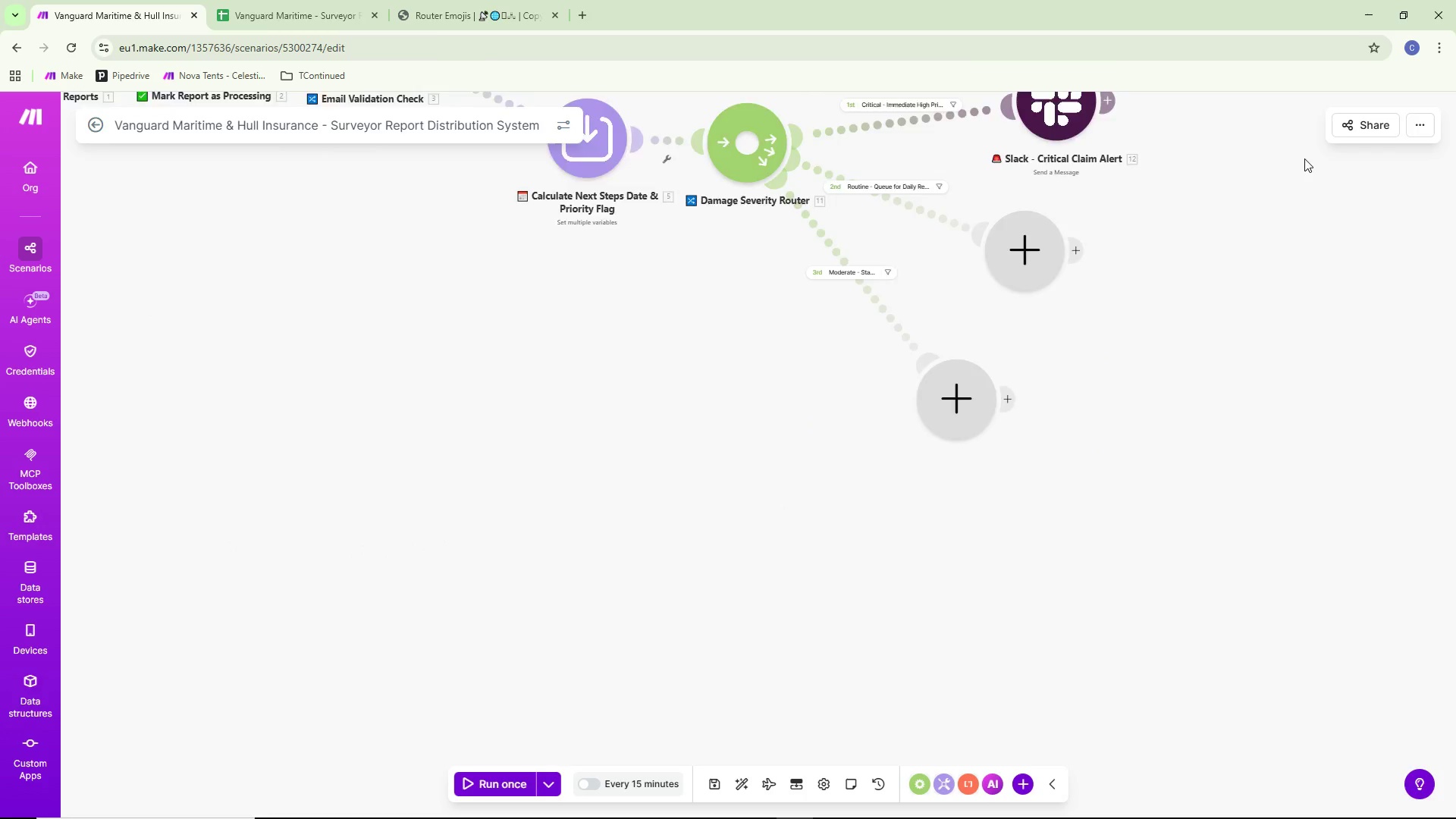 
scroll: coordinate [1166, 410], scroll_direction: down, amount: 1.0
 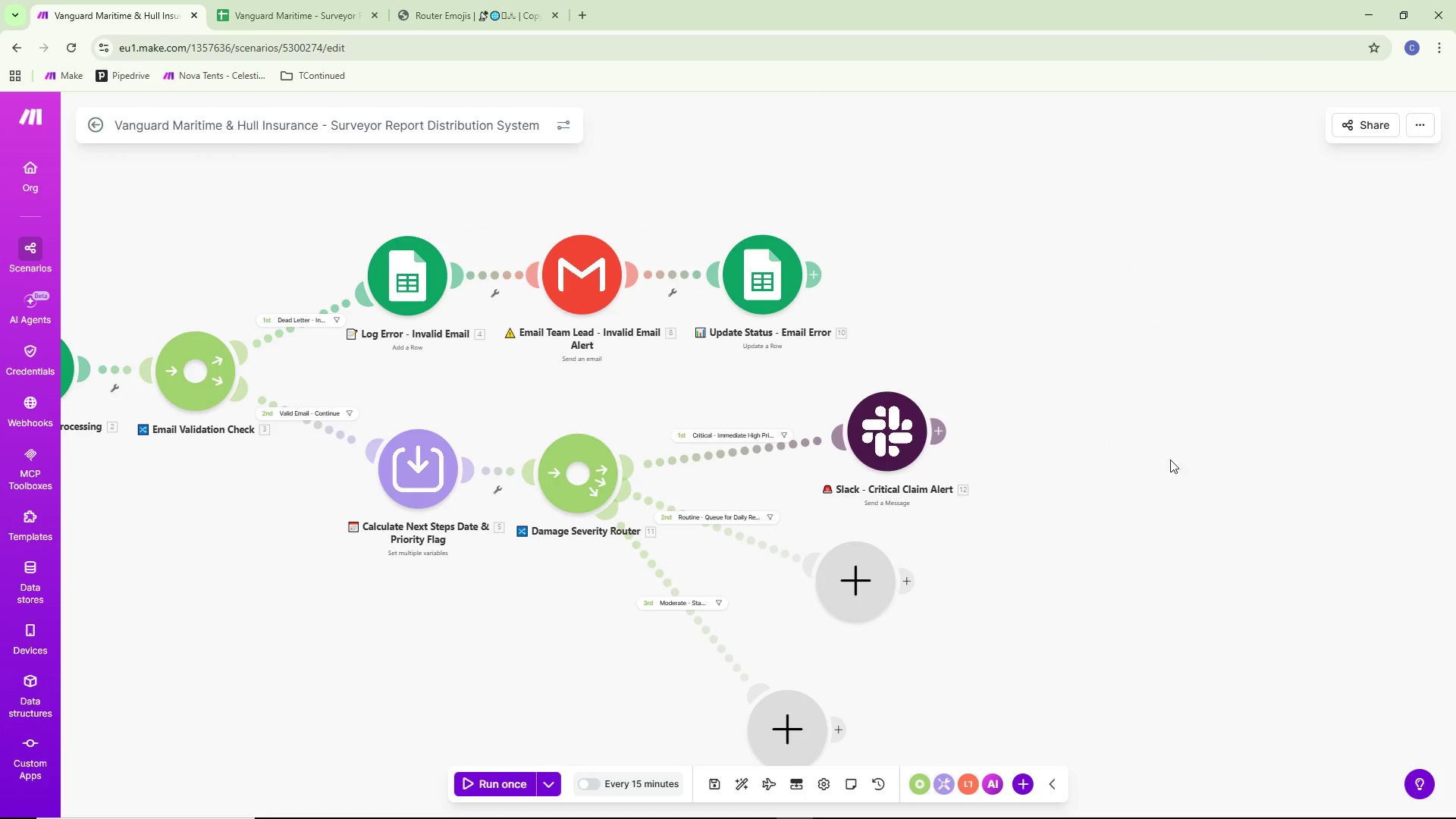 
left_click_drag(start_coordinate=[1285, 171], to_coordinate=[1228, 425])
 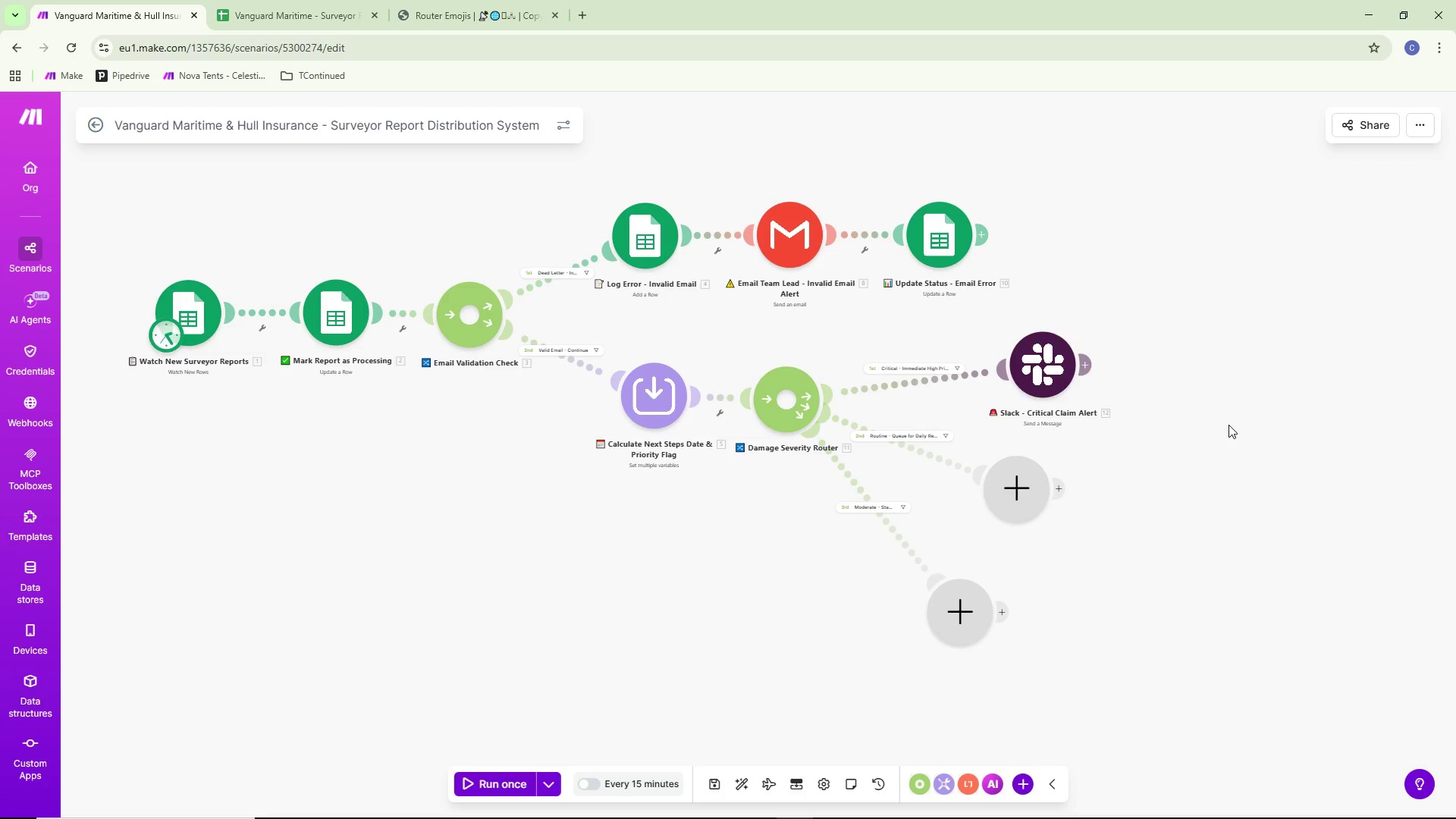 
scroll: coordinate [1304, 158], scroll_direction: down, amount: 1.0
 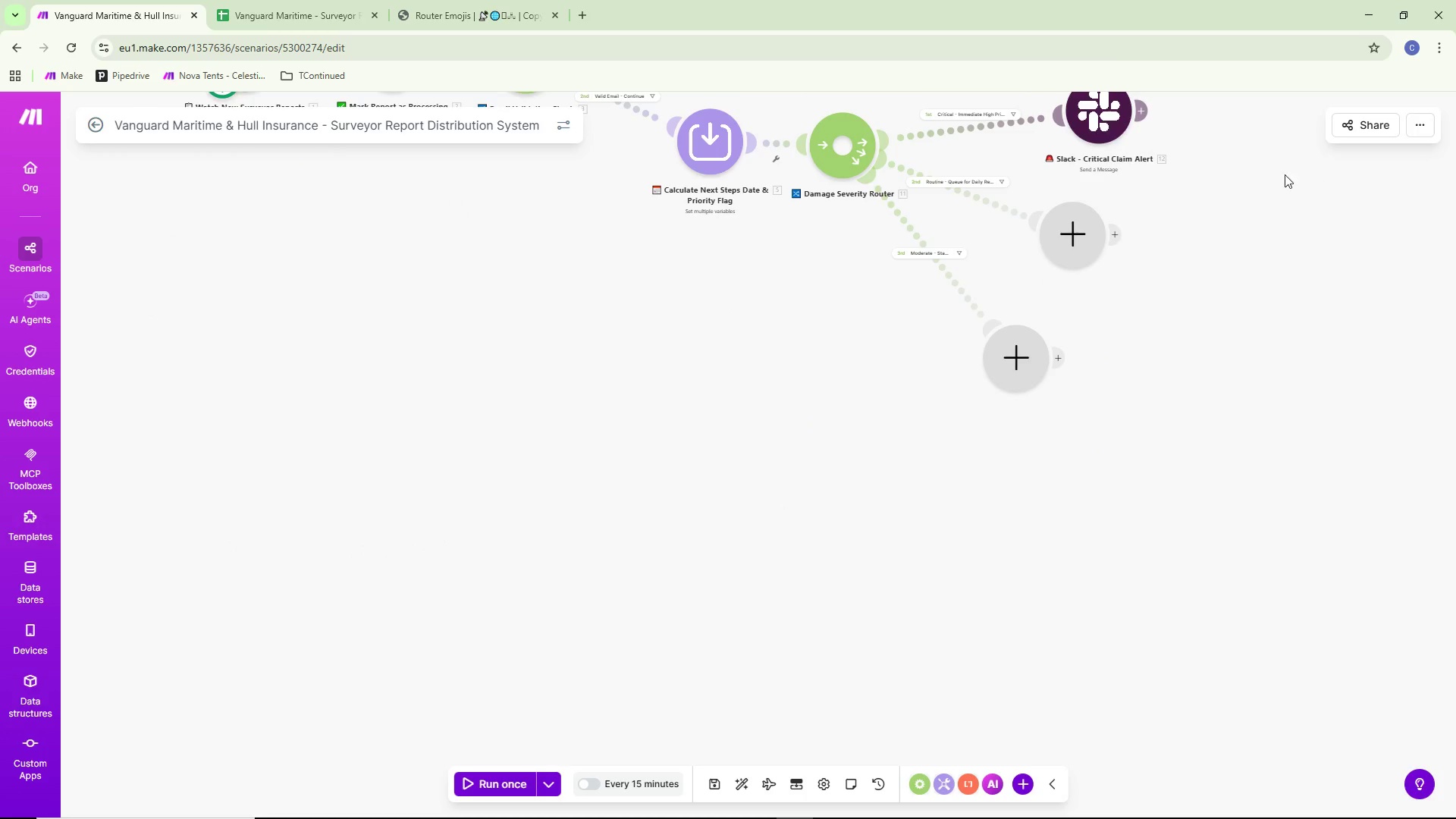 
left_click_drag(start_coordinate=[1228, 425], to_coordinate=[1205, 360])
 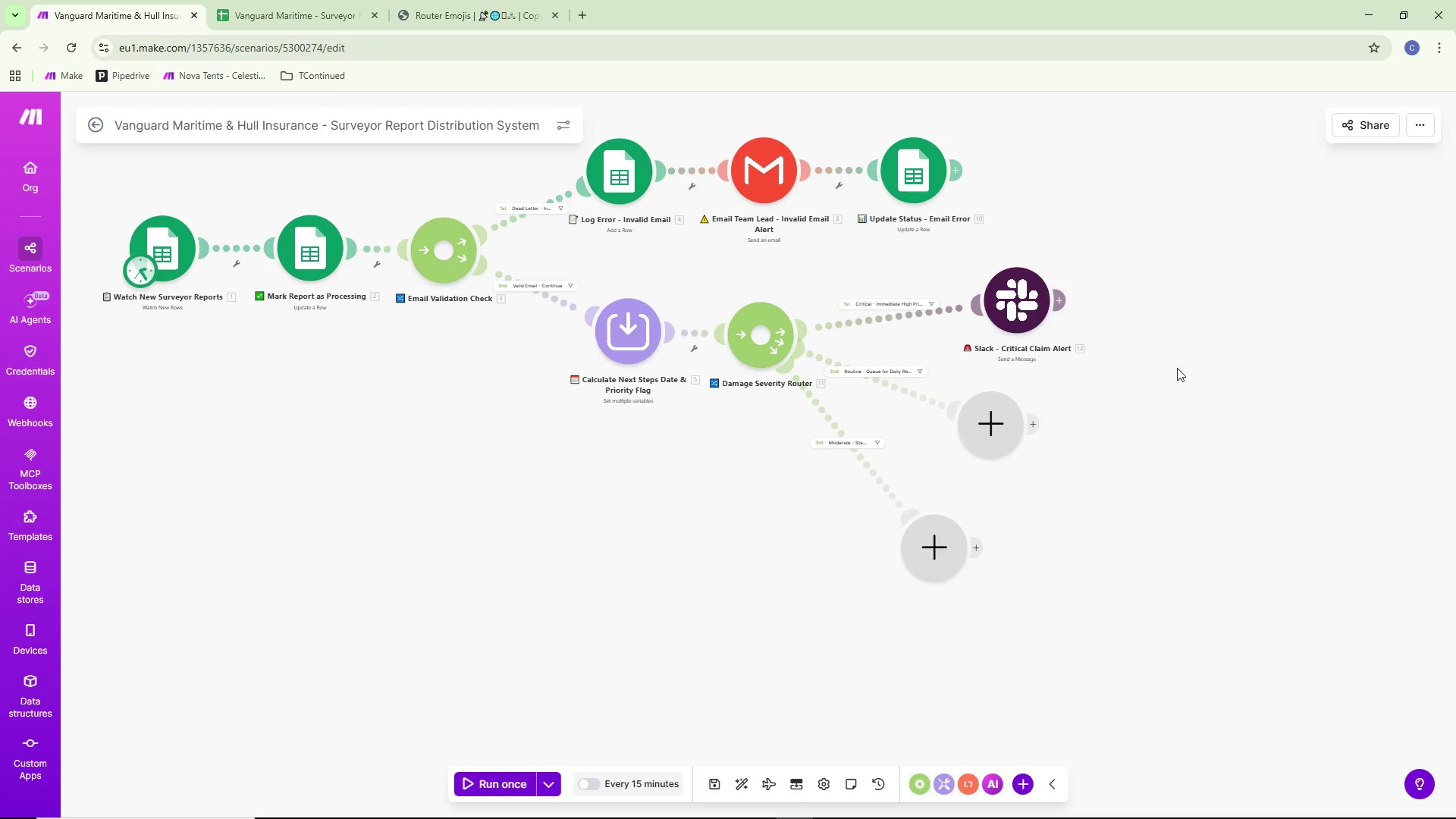 
left_click_drag(start_coordinate=[1205, 360], to_coordinate=[1171, 384])
 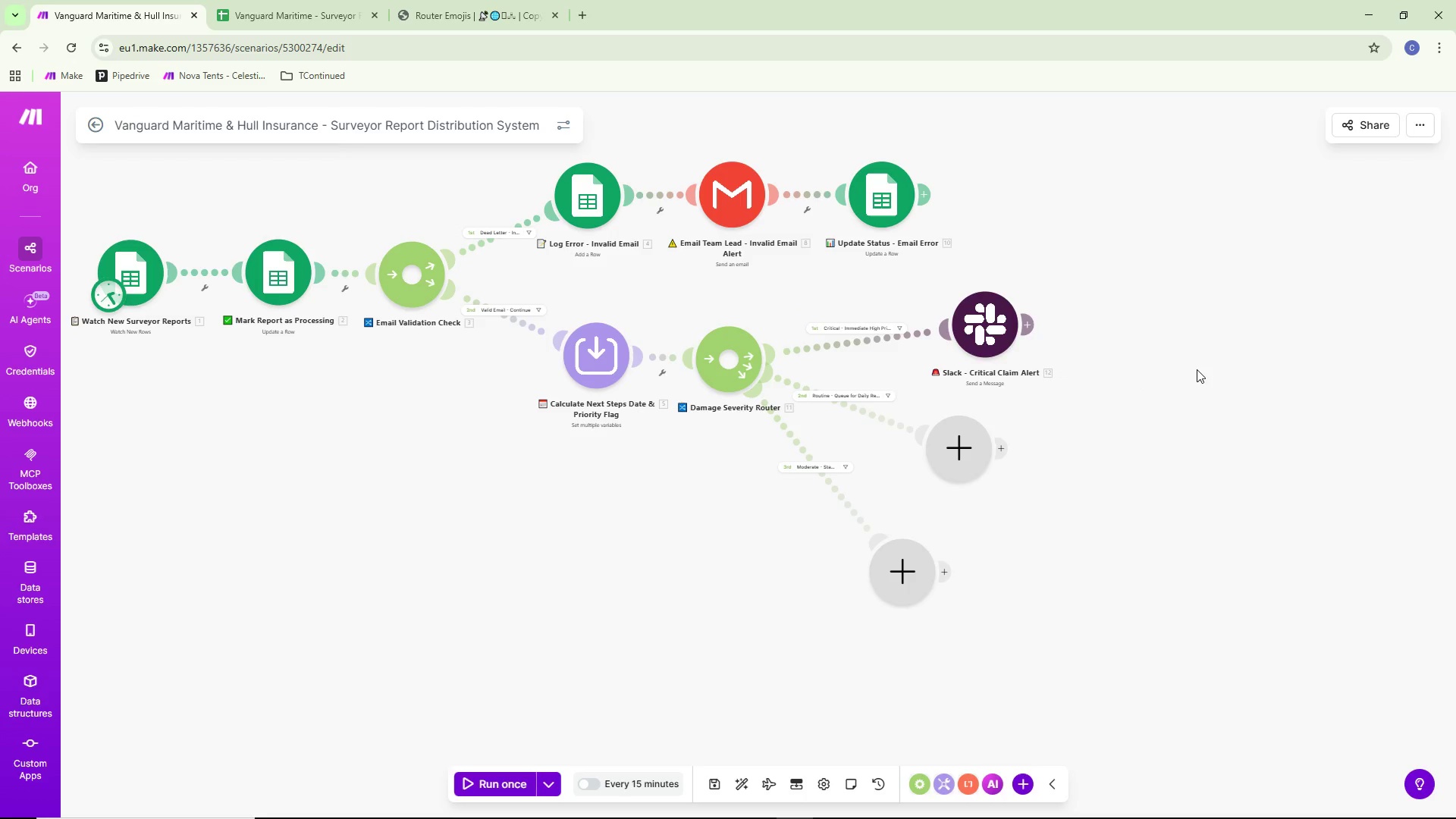 
left_click_drag(start_coordinate=[1181, 398], to_coordinate=[1247, 359])
 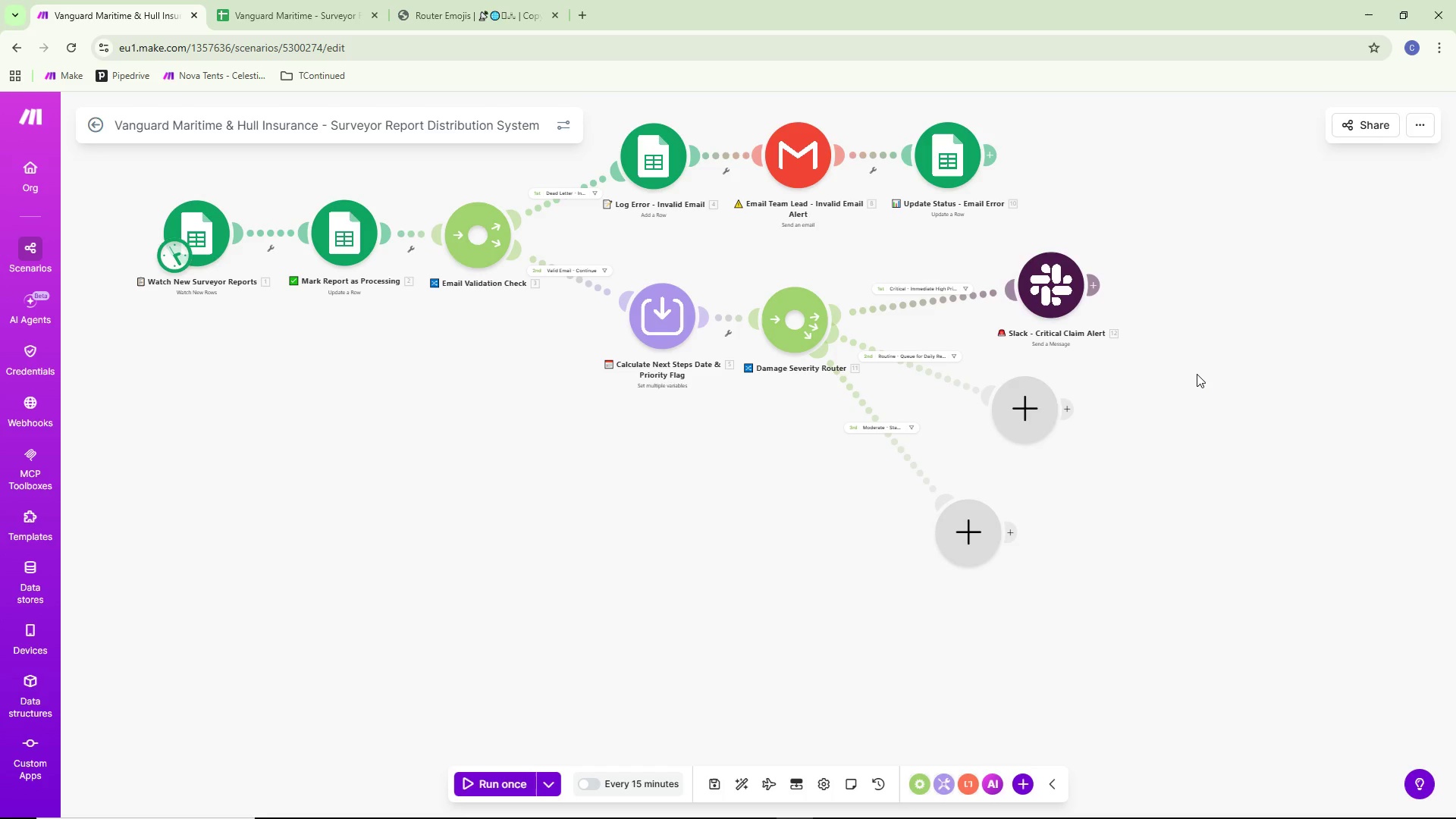 
wait(22.06)
 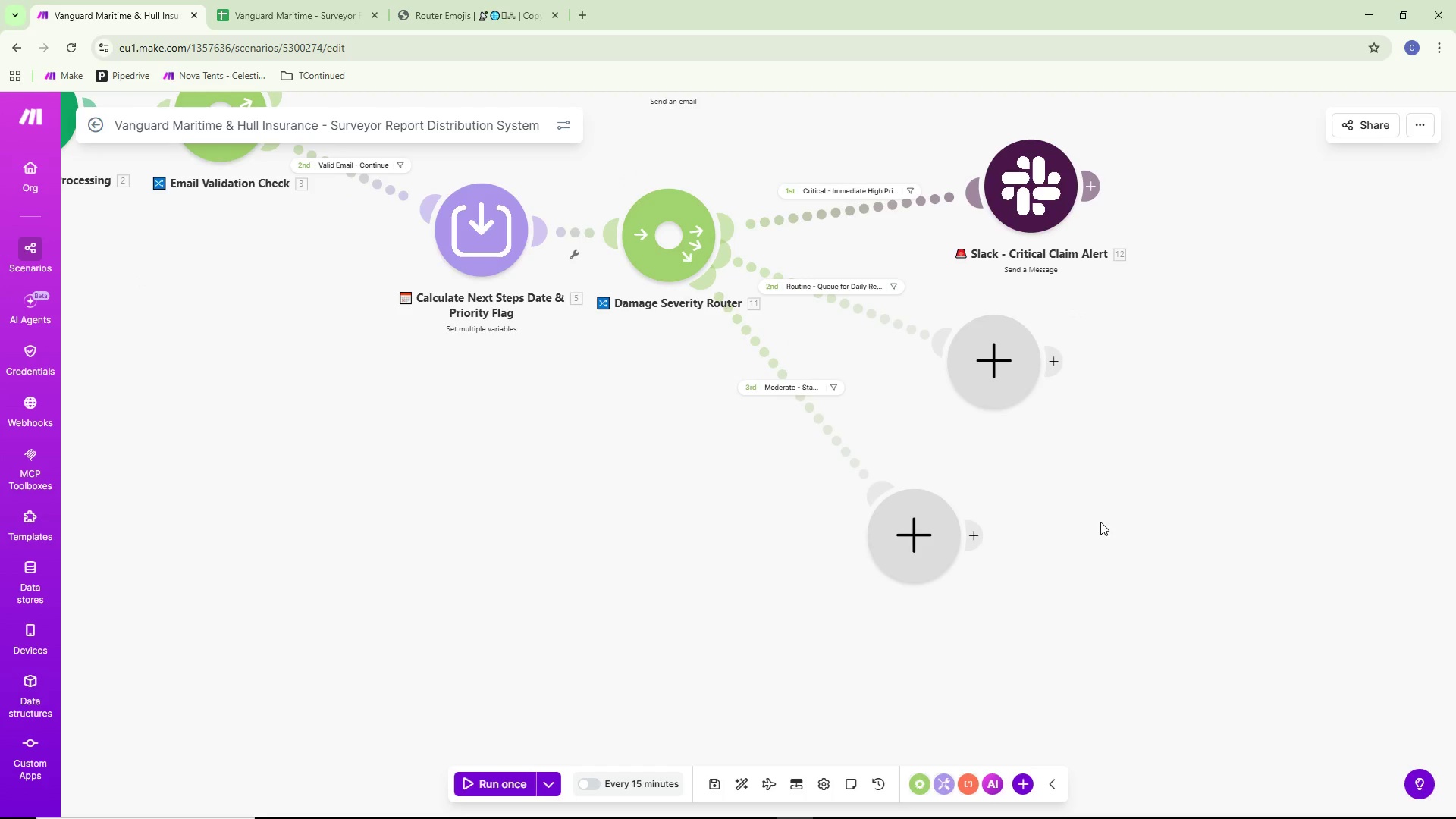 
left_click_drag(start_coordinate=[1100, 519], to_coordinate=[1040, 627])
 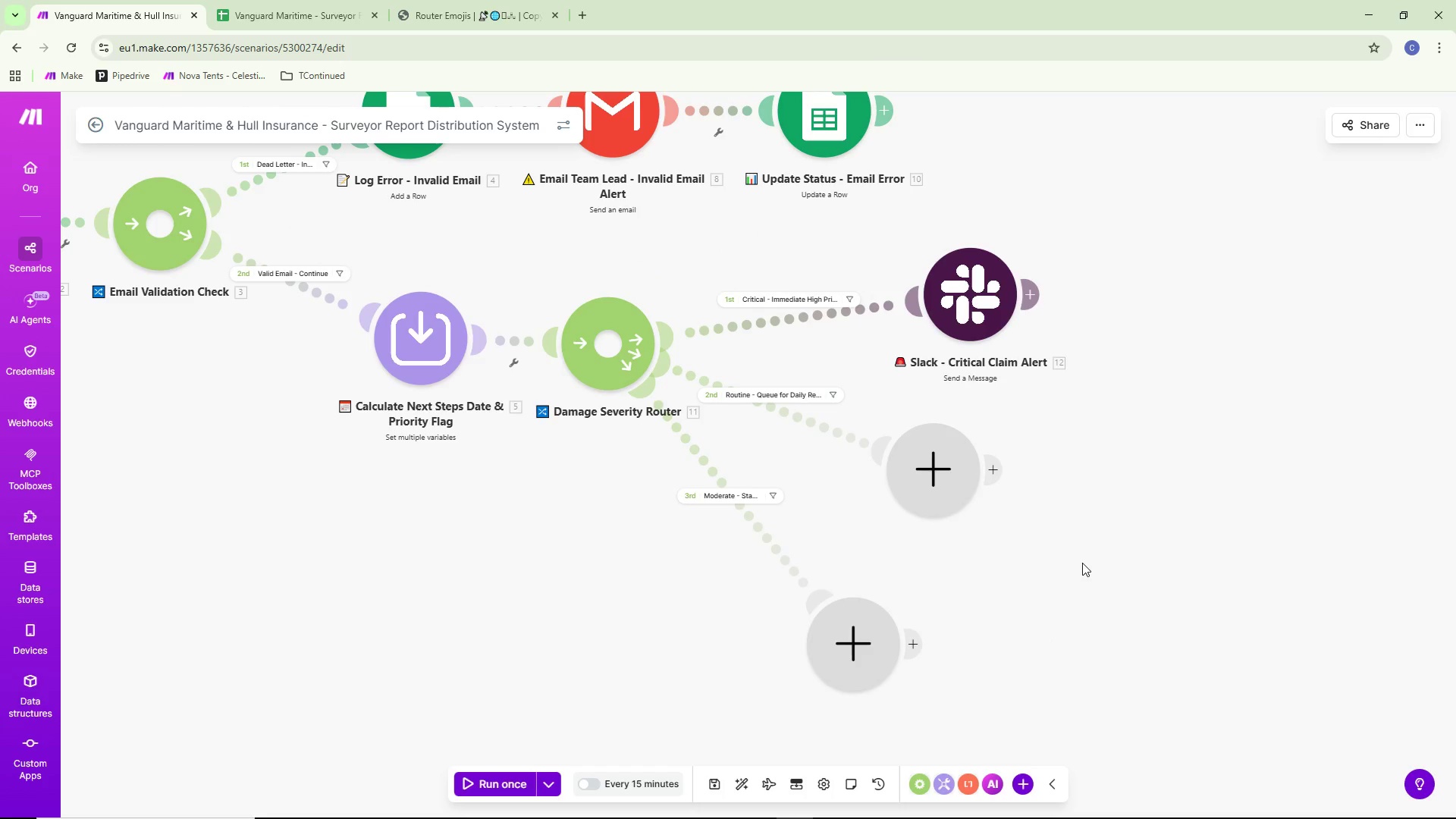 
scroll: coordinate [1100, 524], scroll_direction: up, amount: 2.0
 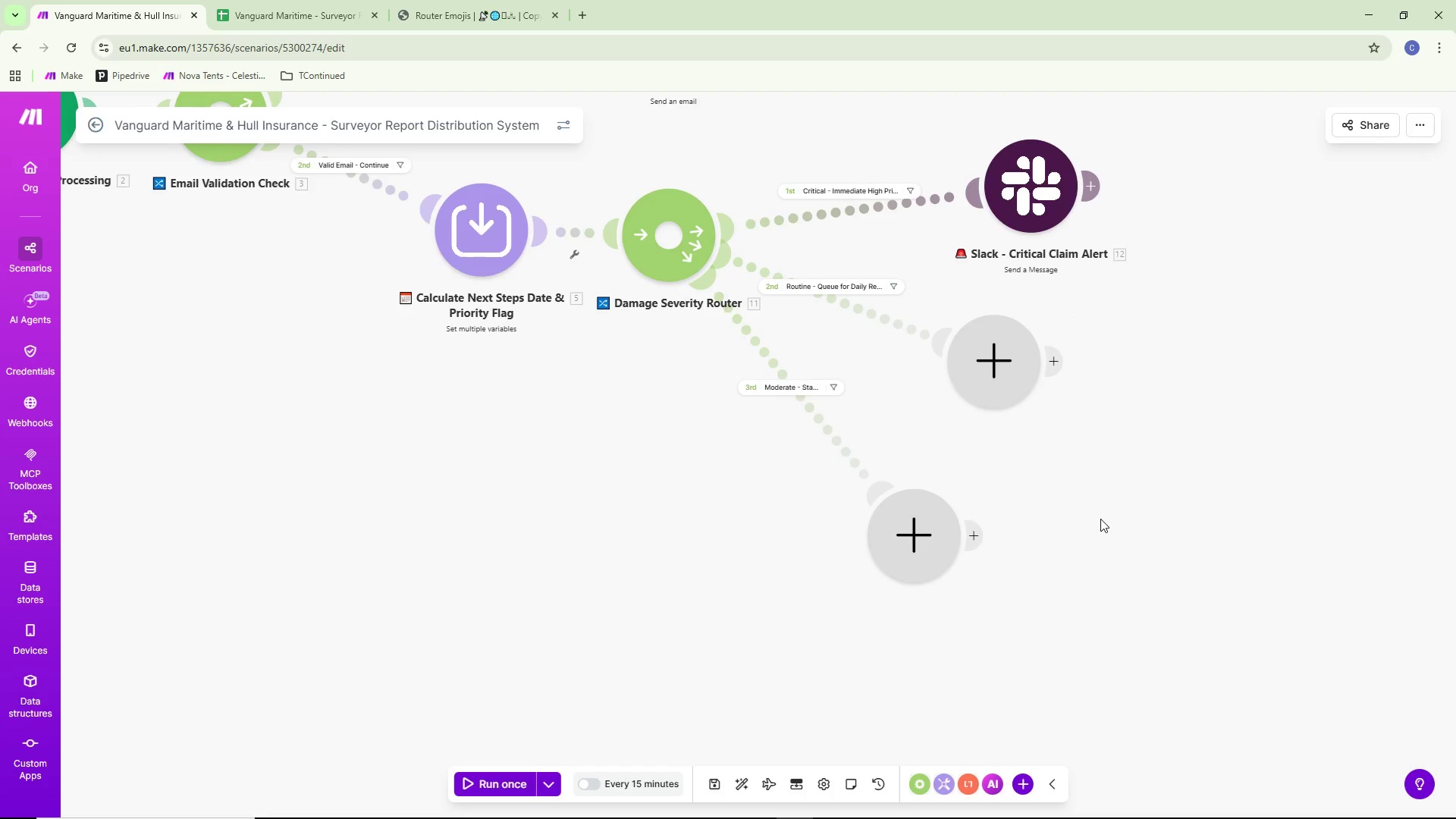 
left_click_drag(start_coordinate=[1106, 440], to_coordinate=[1079, 468])
 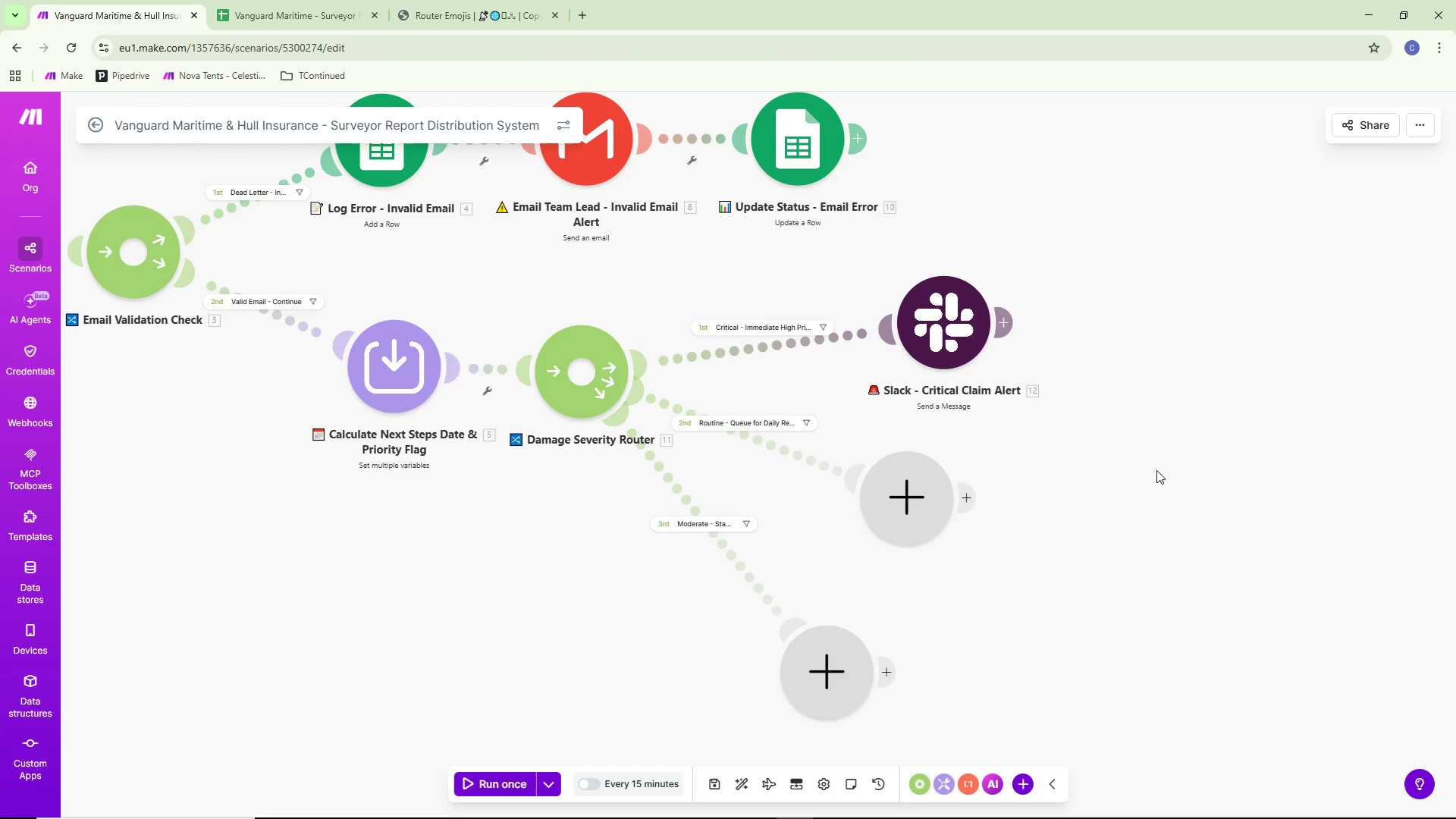 
left_click_drag(start_coordinate=[1156, 470], to_coordinate=[1129, 476])
 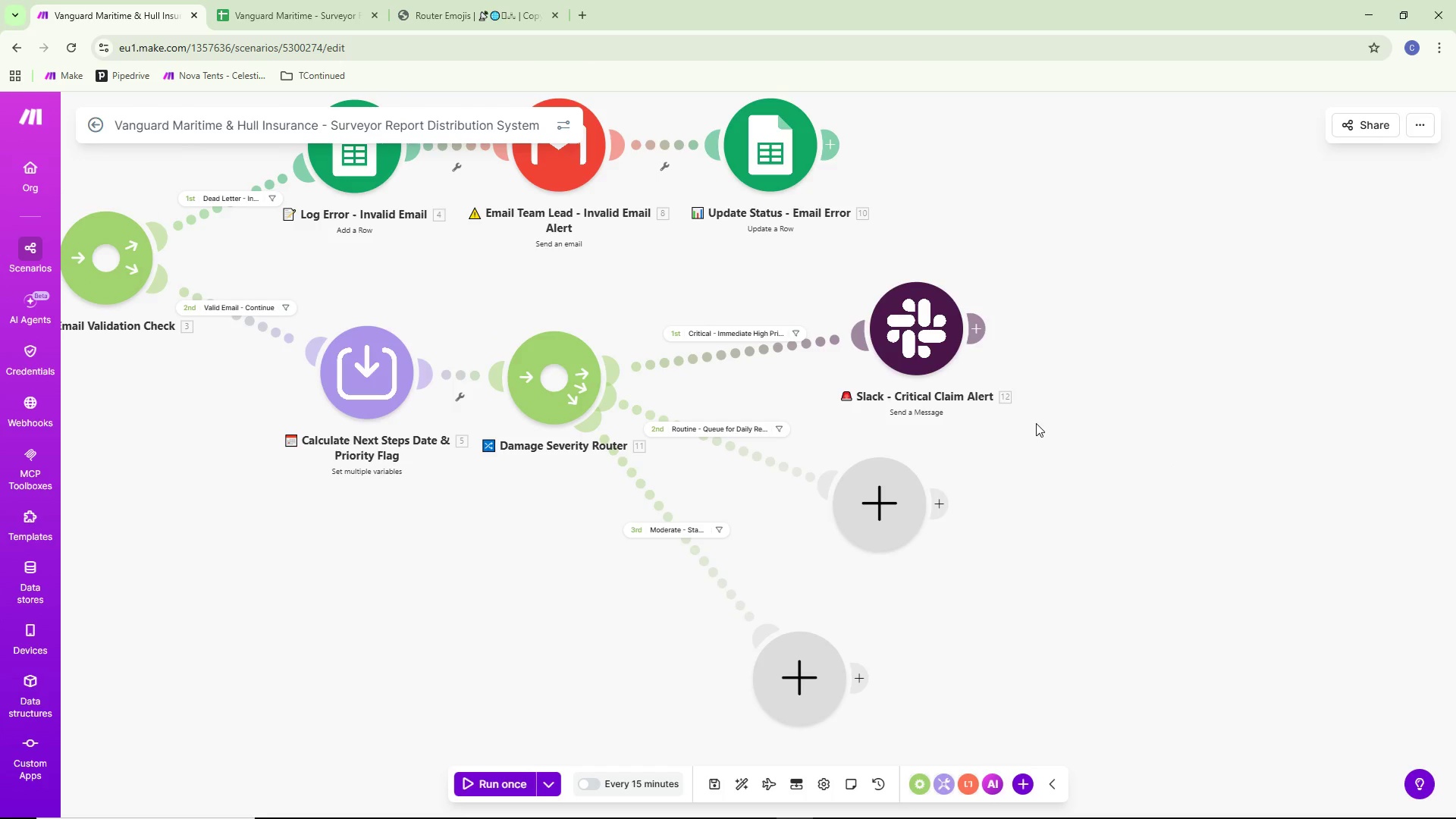 
wait(10.75)
 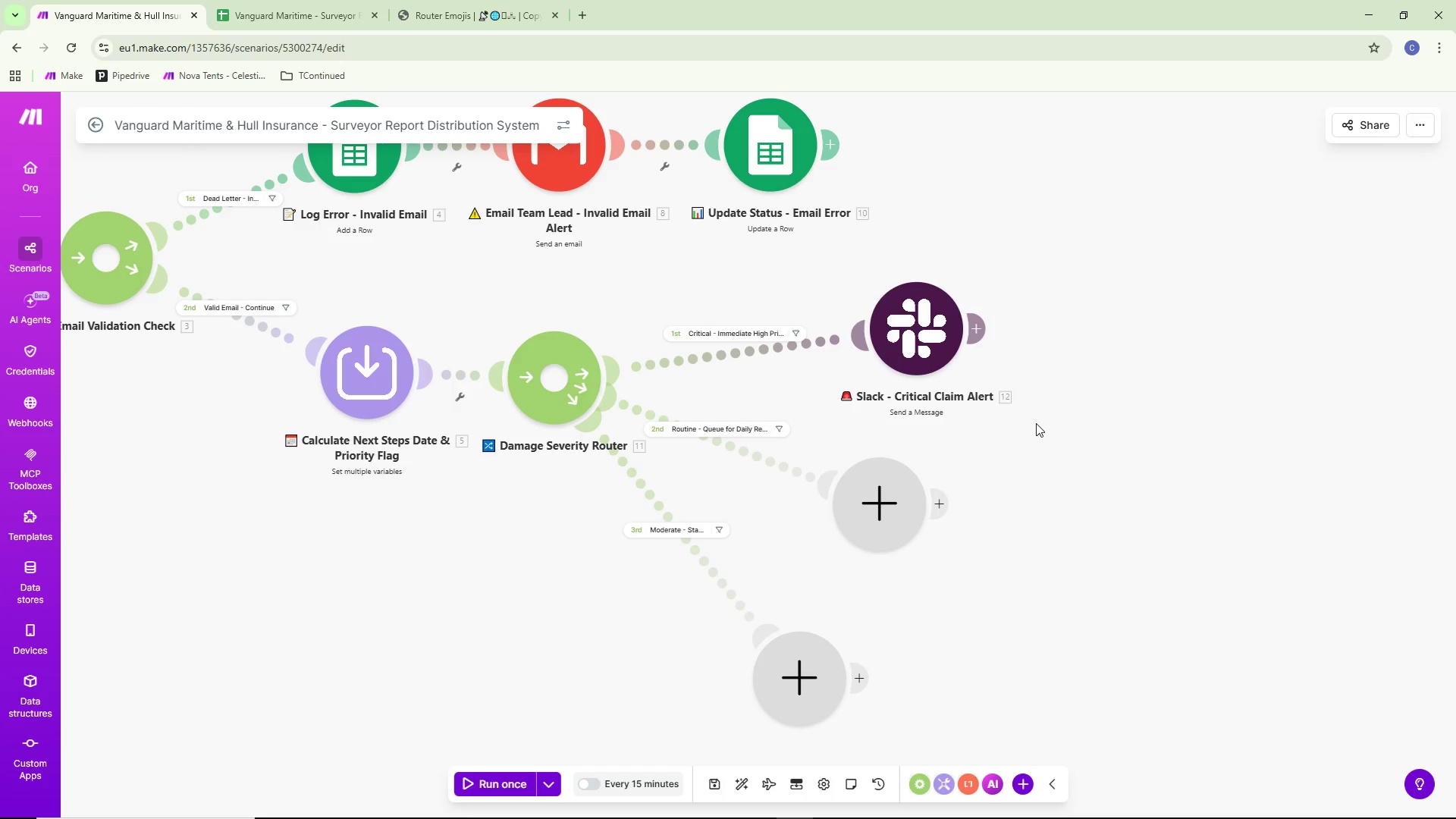 
left_click([879, 517])
 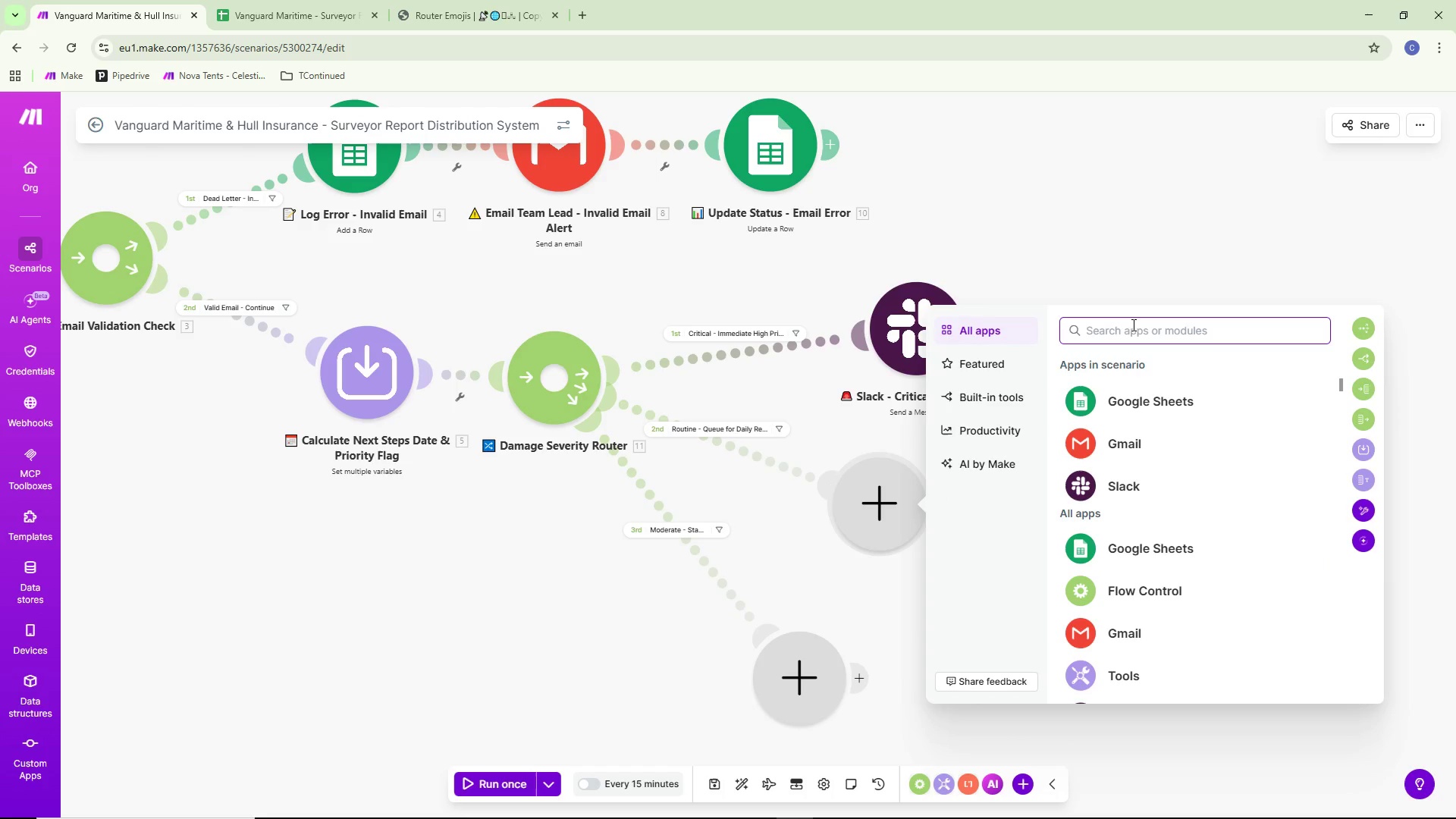 
wait(10.53)
 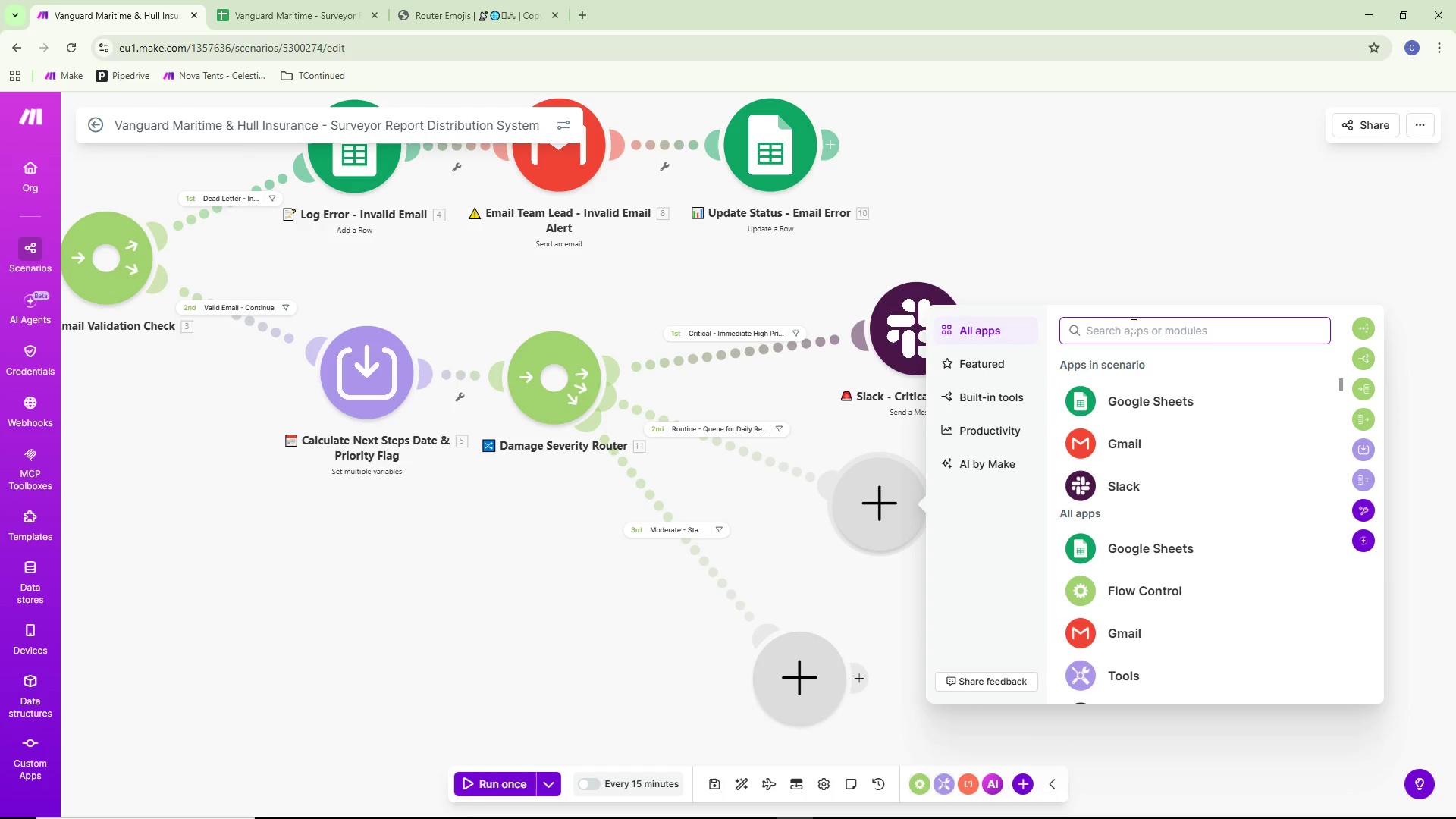 
left_click([1139, 416])
 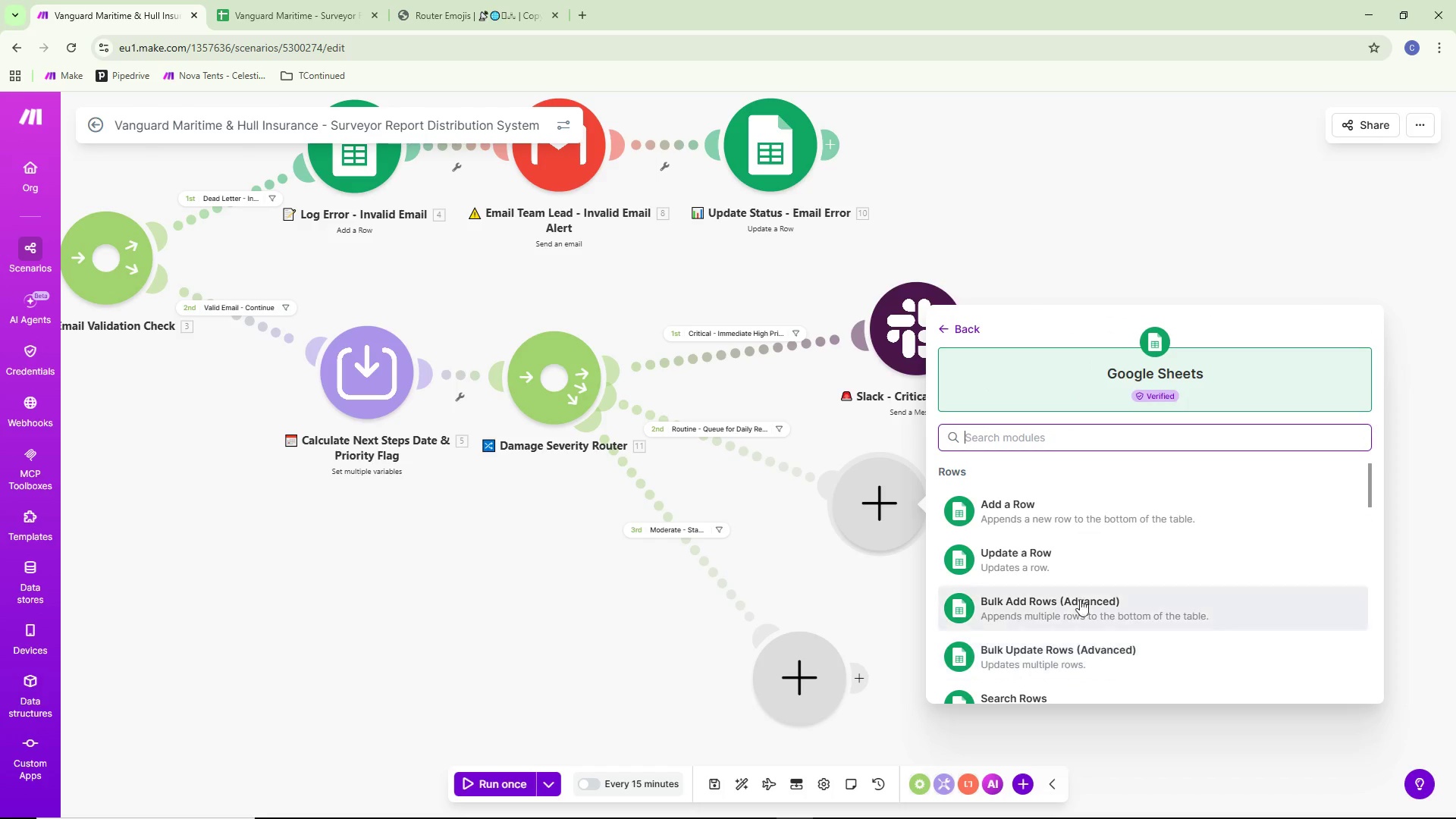 
left_click([1061, 519])
 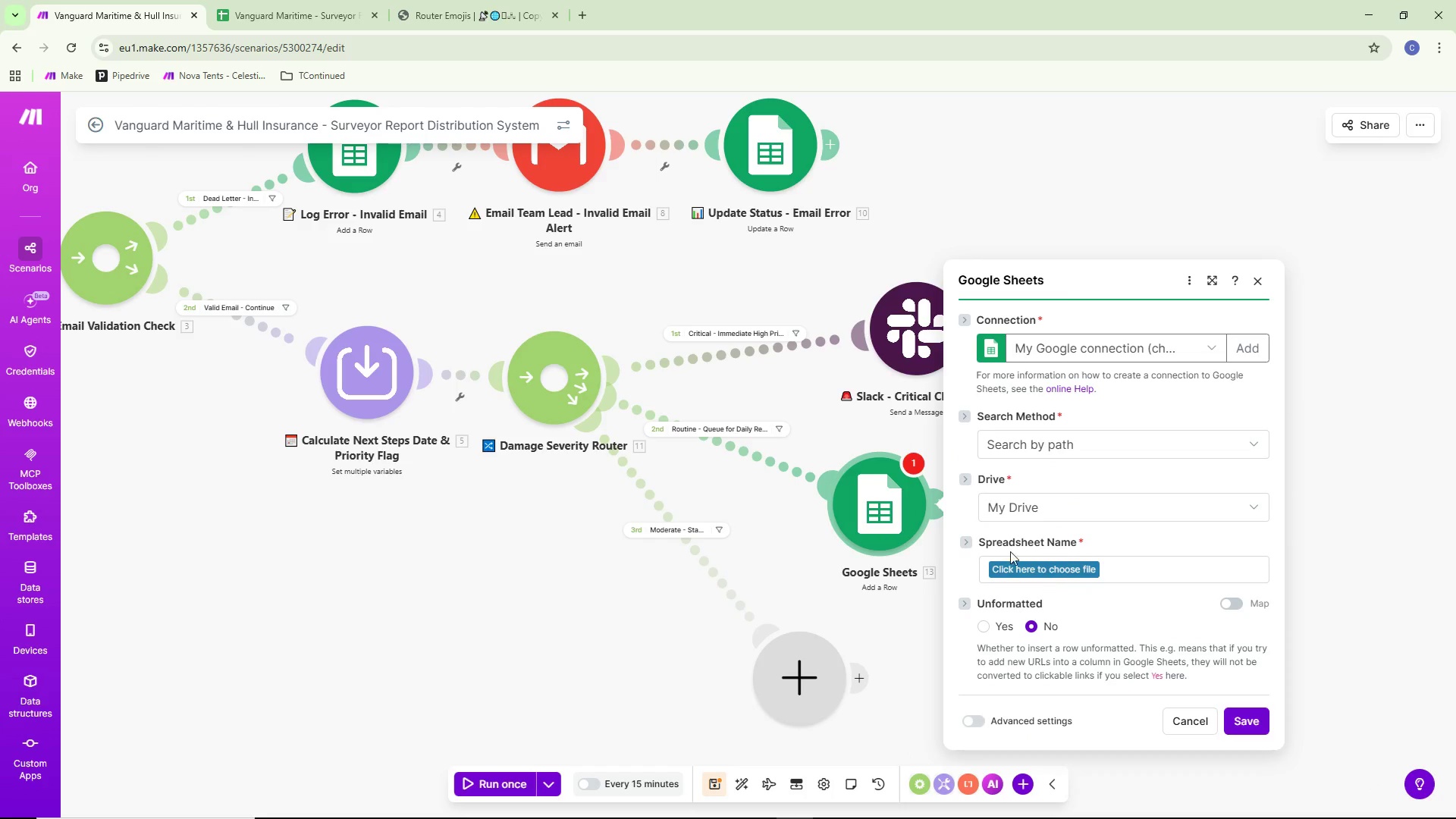 
left_click_drag(start_coordinate=[878, 516], to_coordinate=[904, 509])
 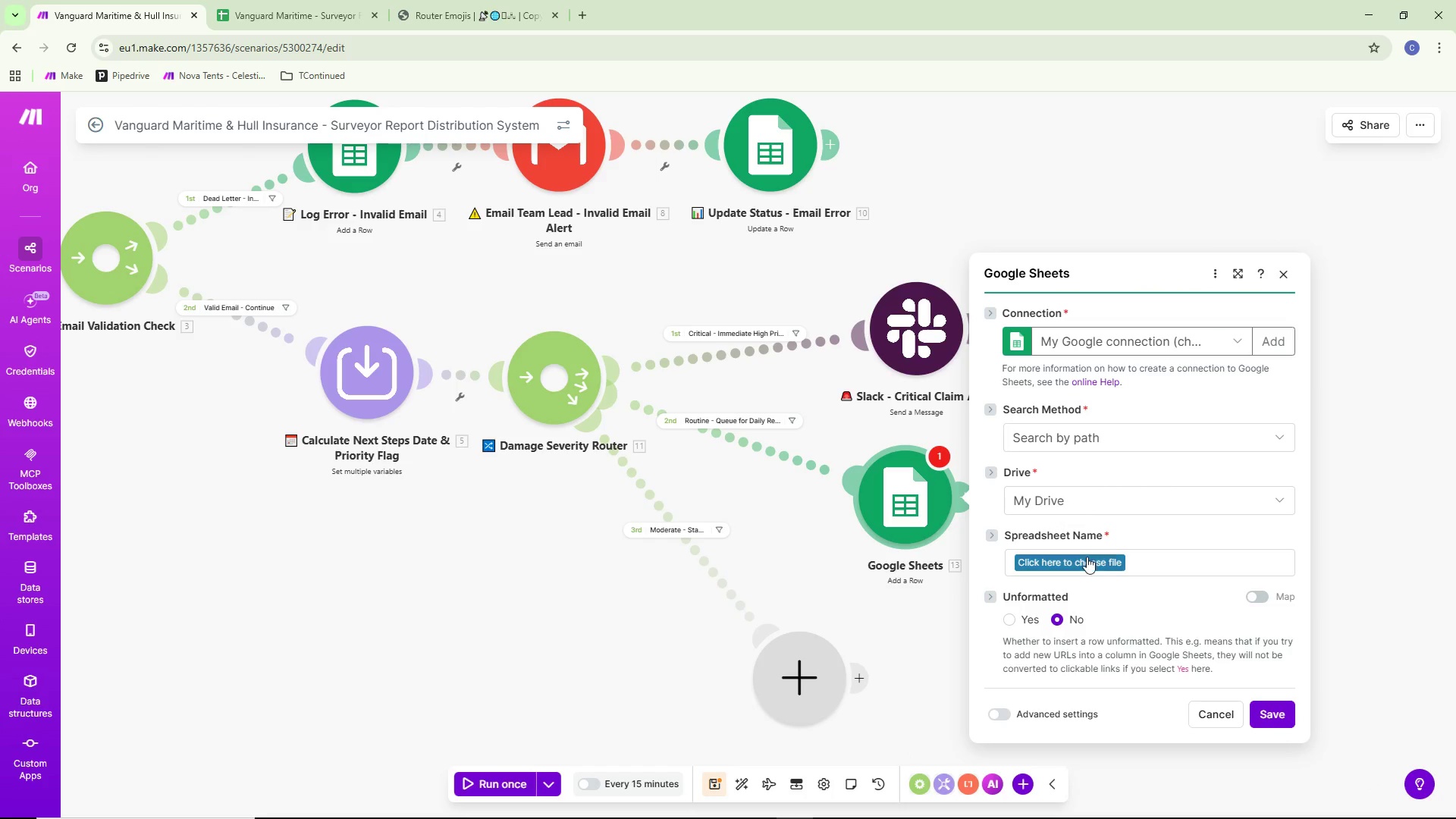 
left_click([1085, 557])
 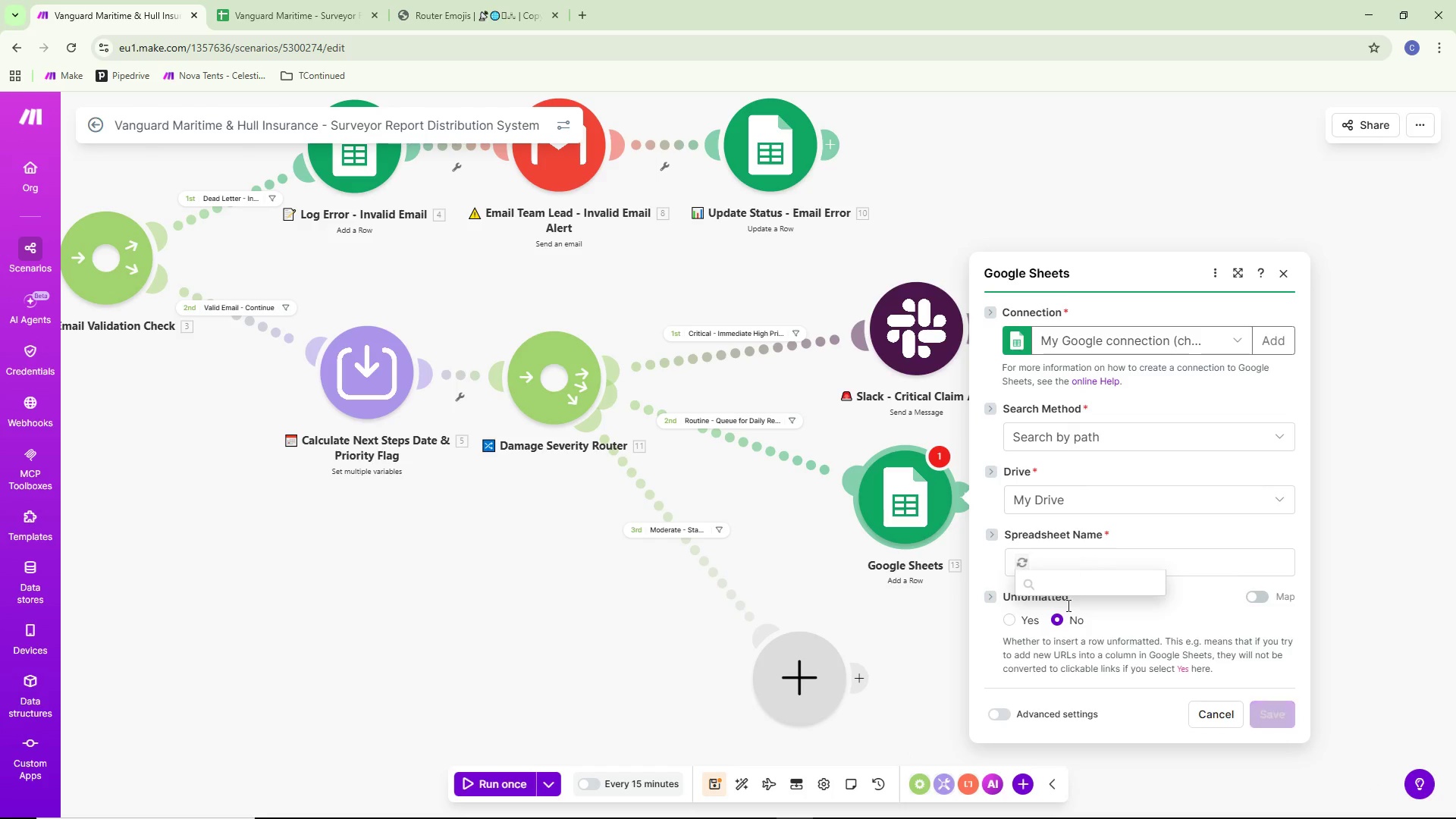 
mouse_move([1072, 648])
 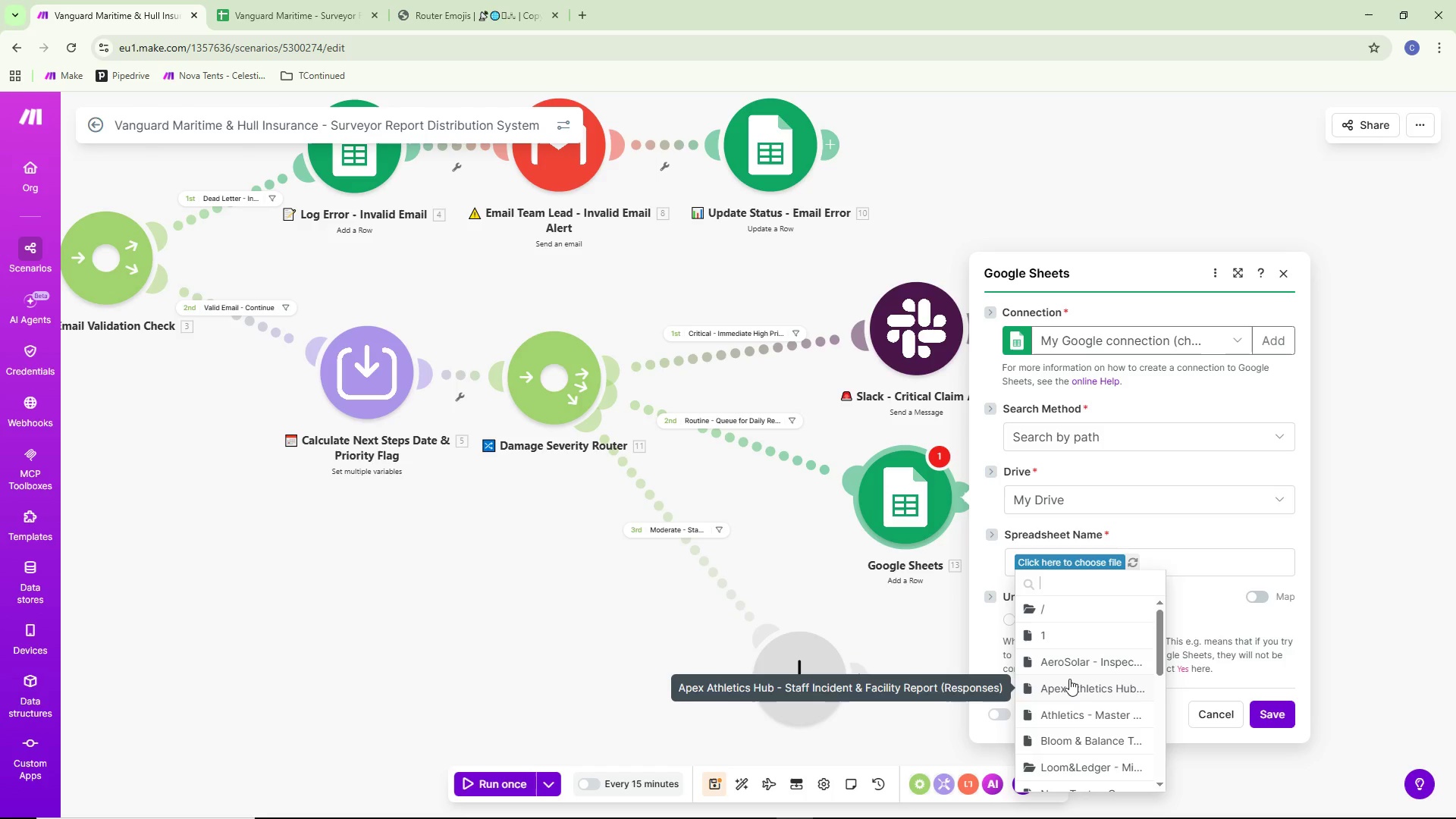 
scroll: coordinate [1091, 749], scroll_direction: down, amount: 4.0
 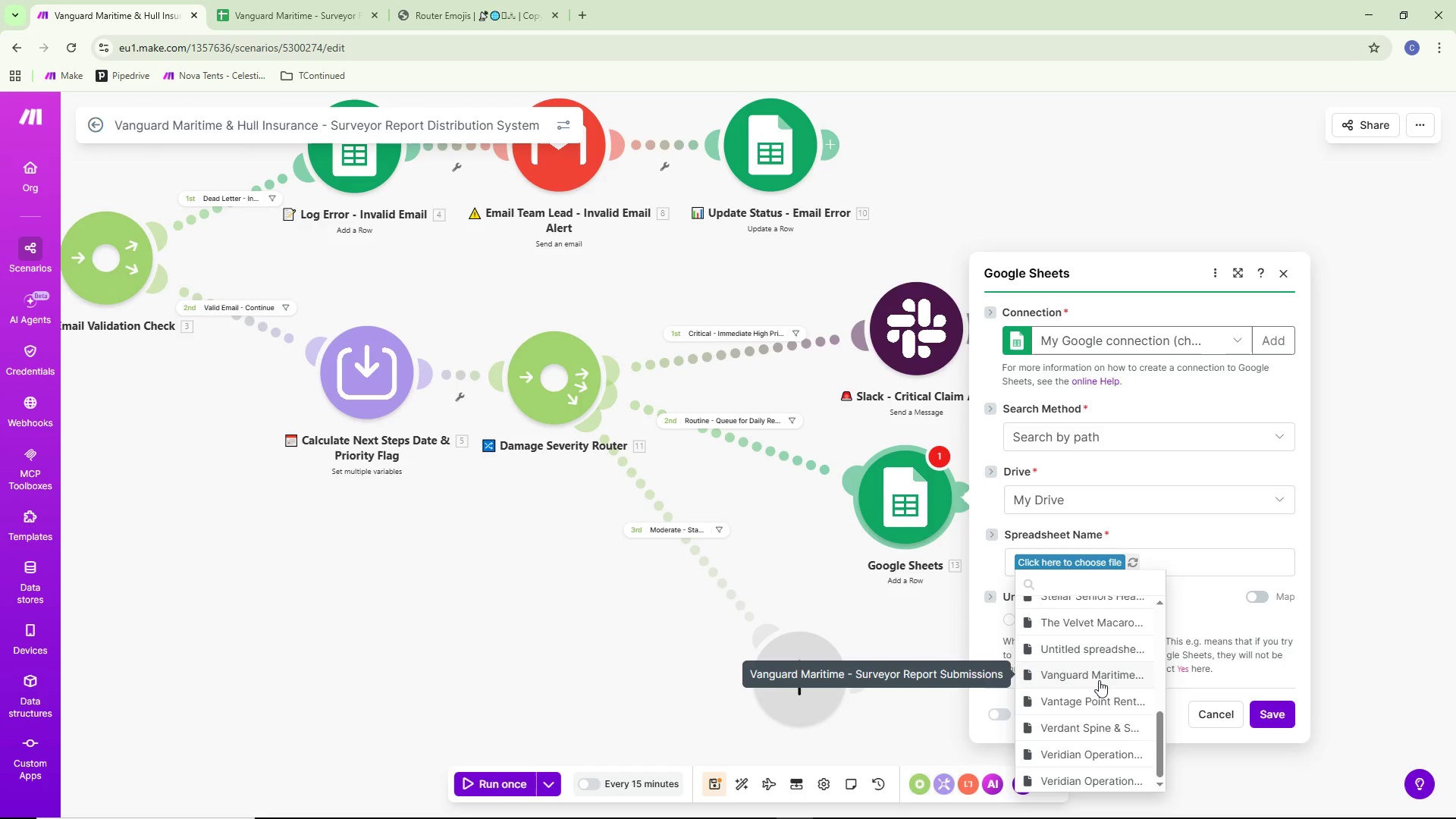 
left_click([1099, 679])
 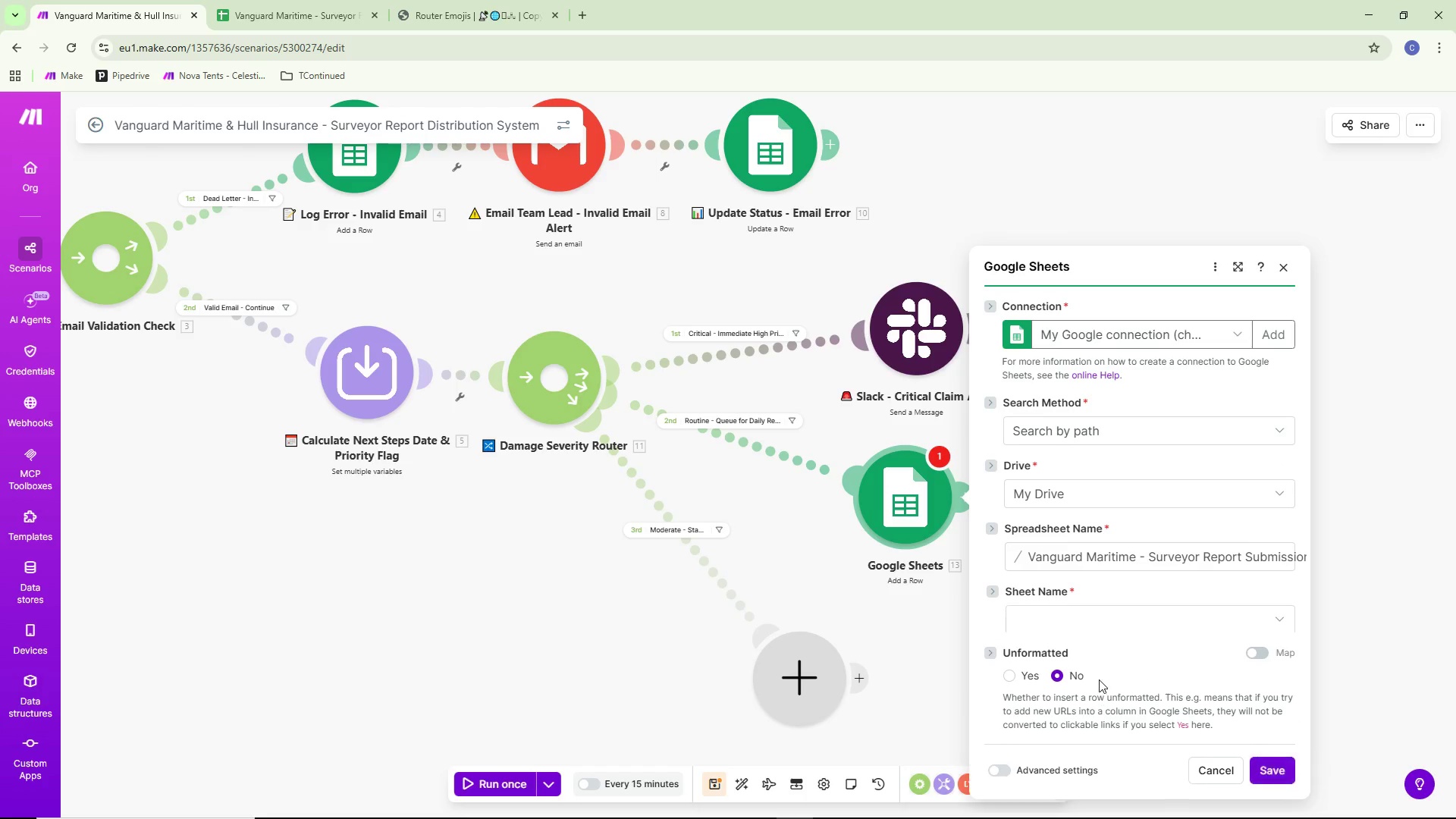 
mouse_move([1109, 606])
 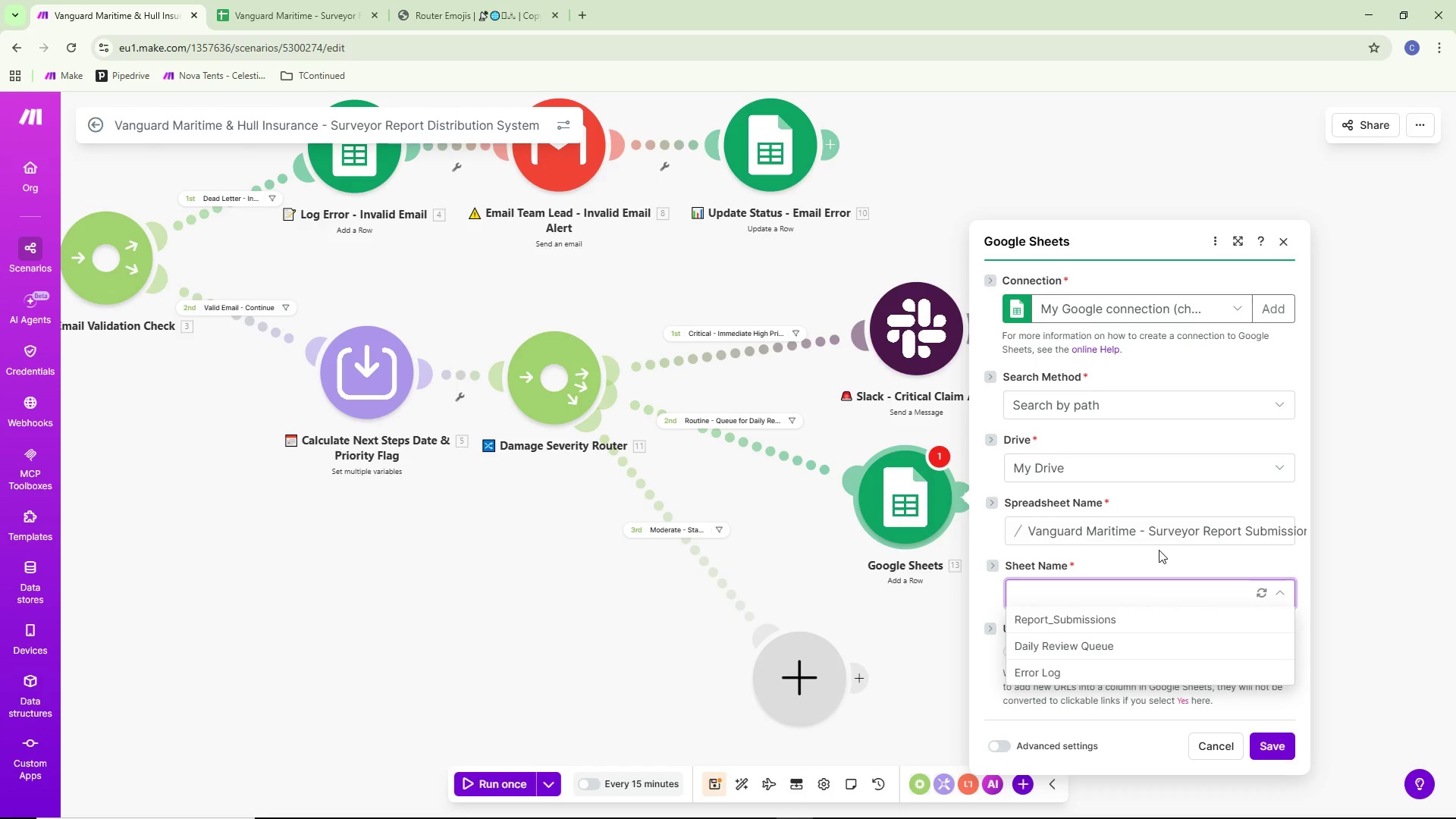 
wait(7.04)
 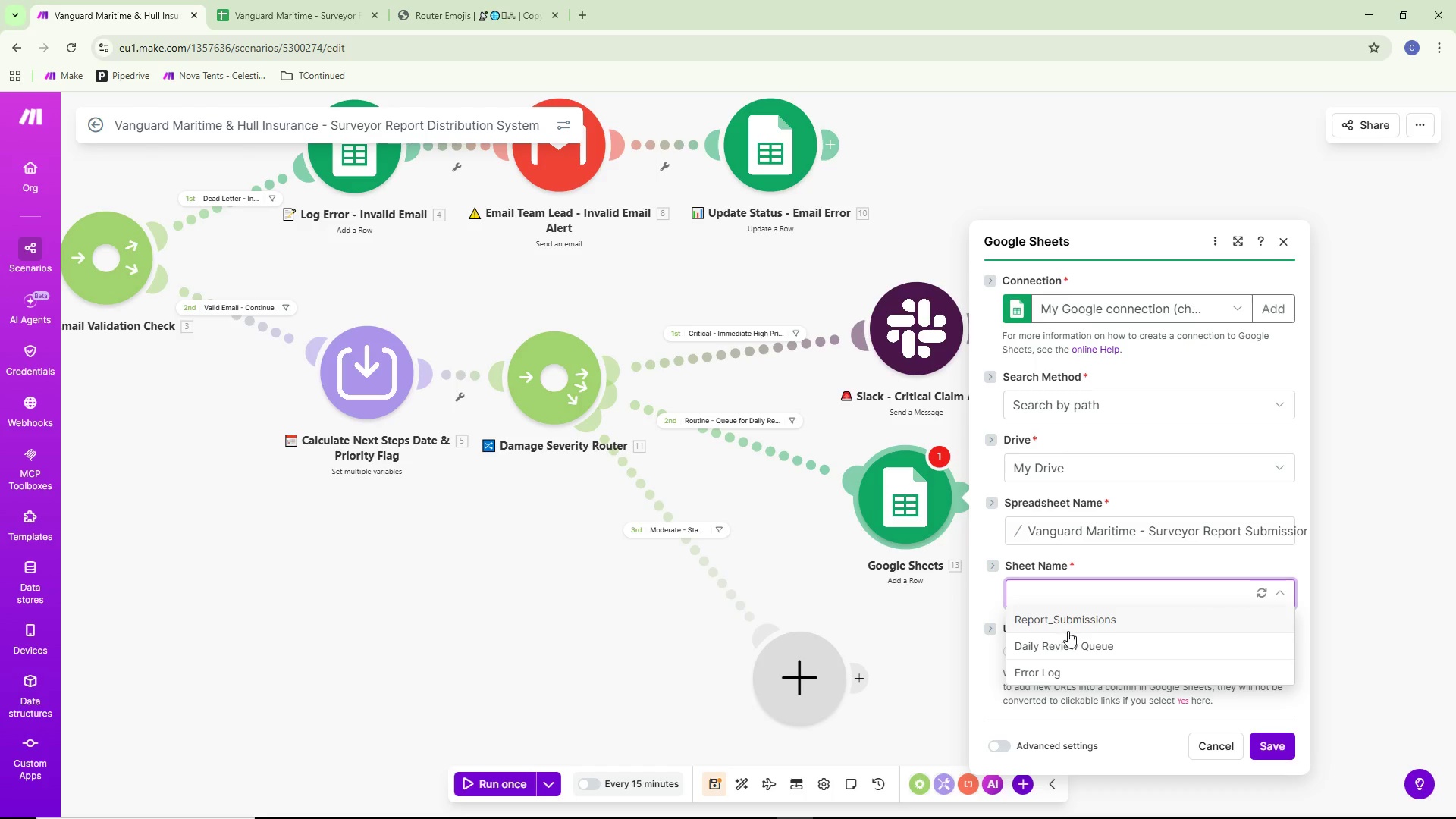 
left_click([1118, 646])
 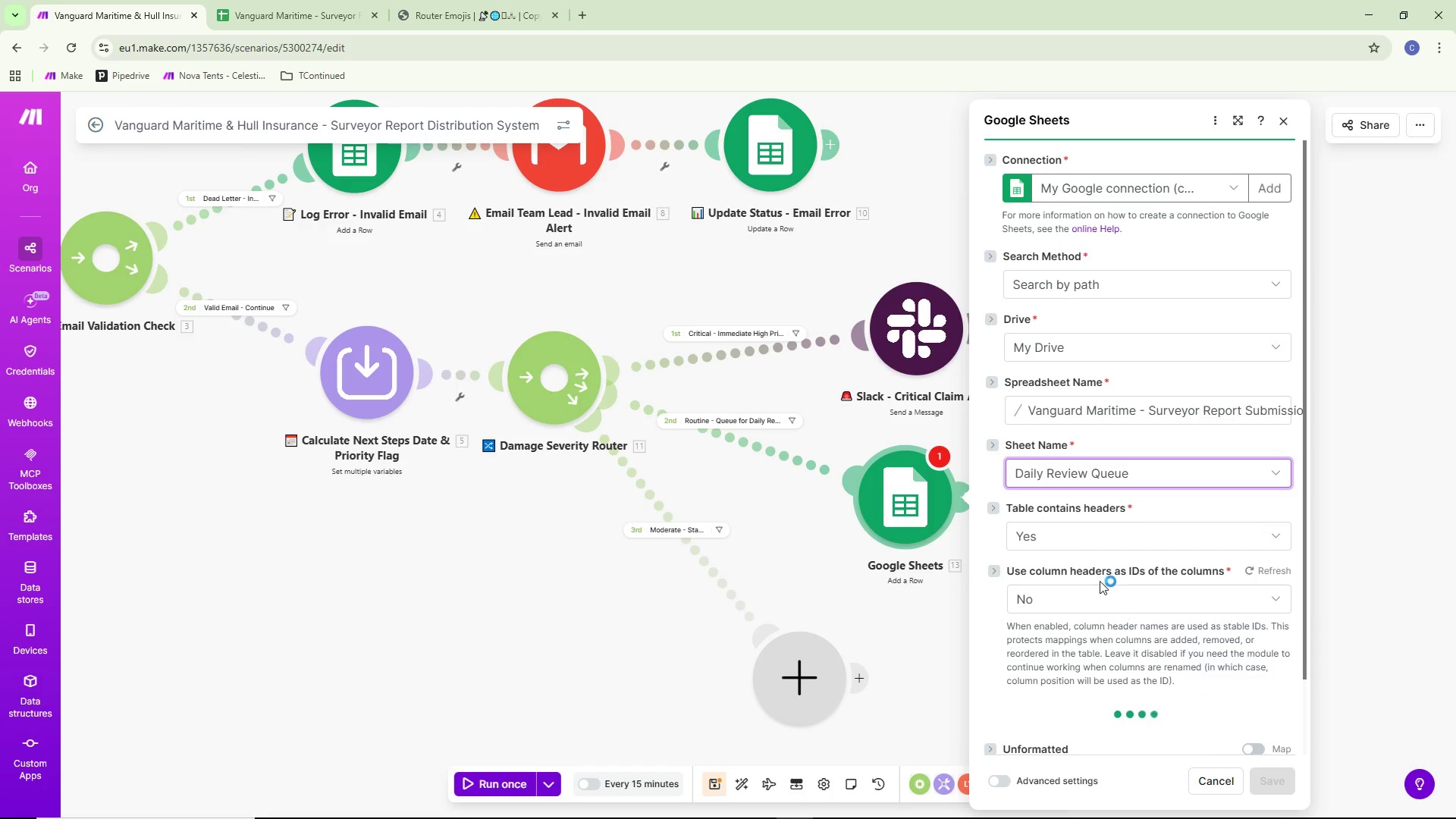 
scroll: coordinate [1103, 545], scroll_direction: down, amount: 6.0
 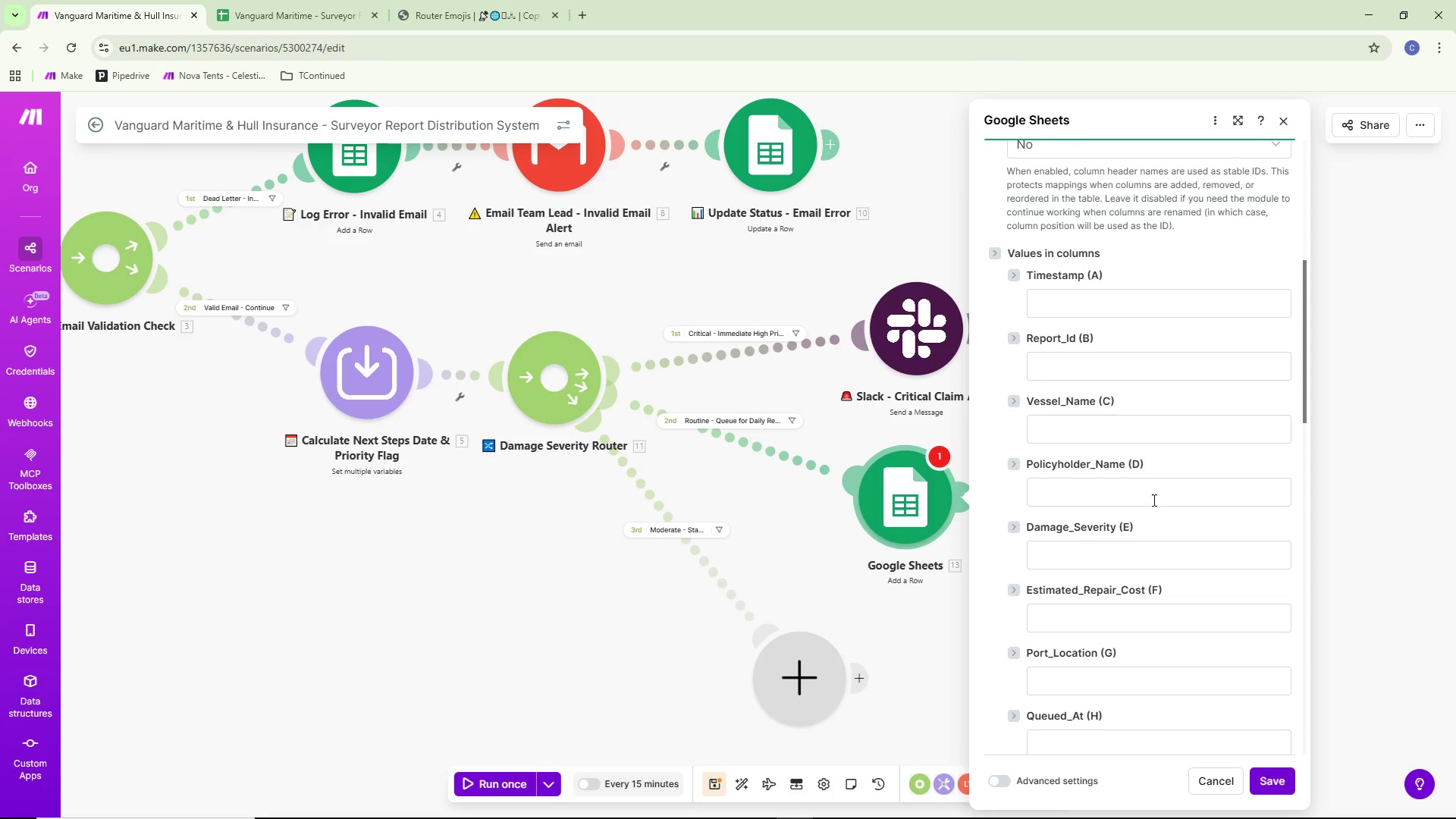 
wait(8.77)
 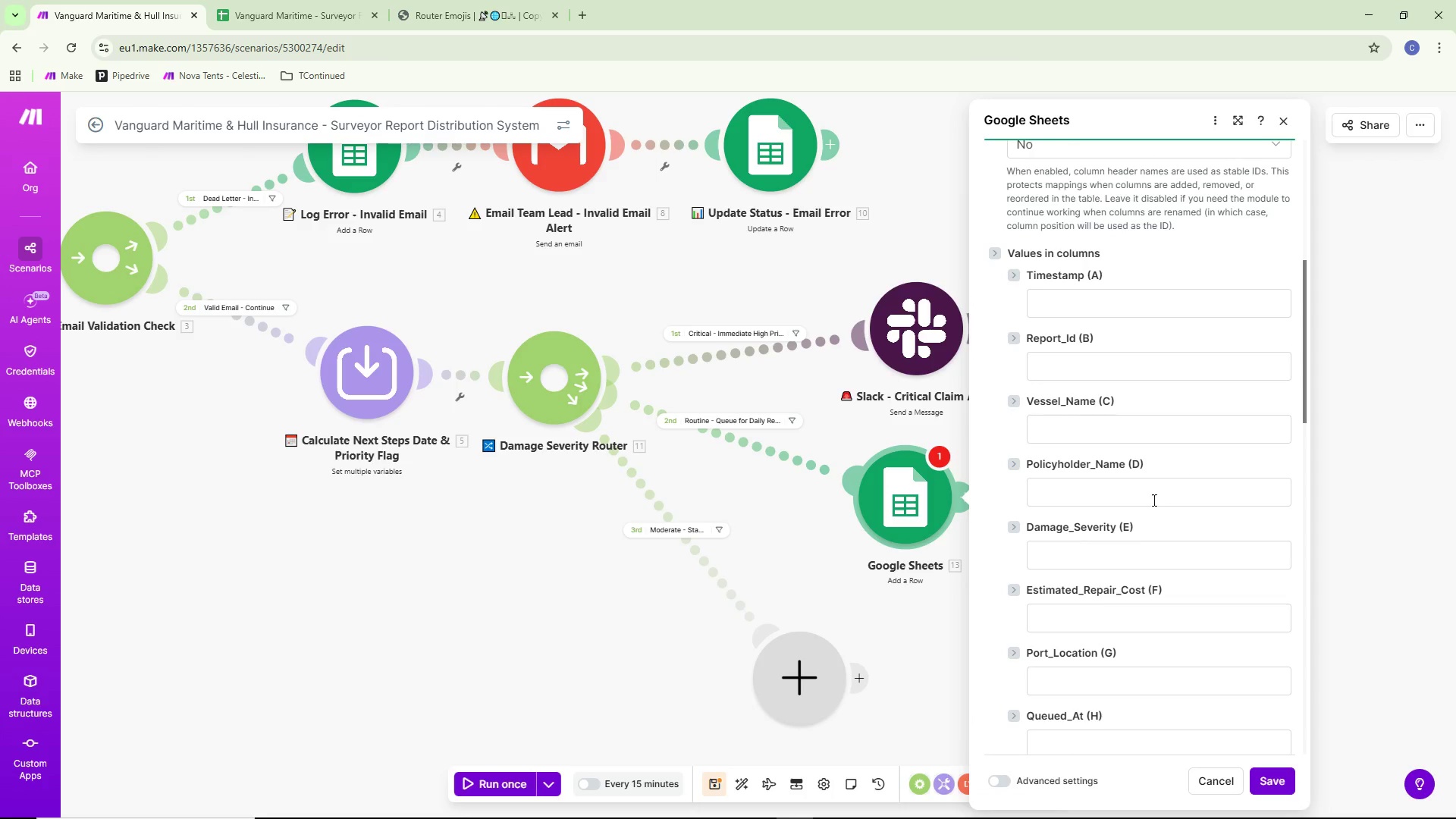 
scroll: coordinate [1150, 541], scroll_direction: up, amount: 13.0
 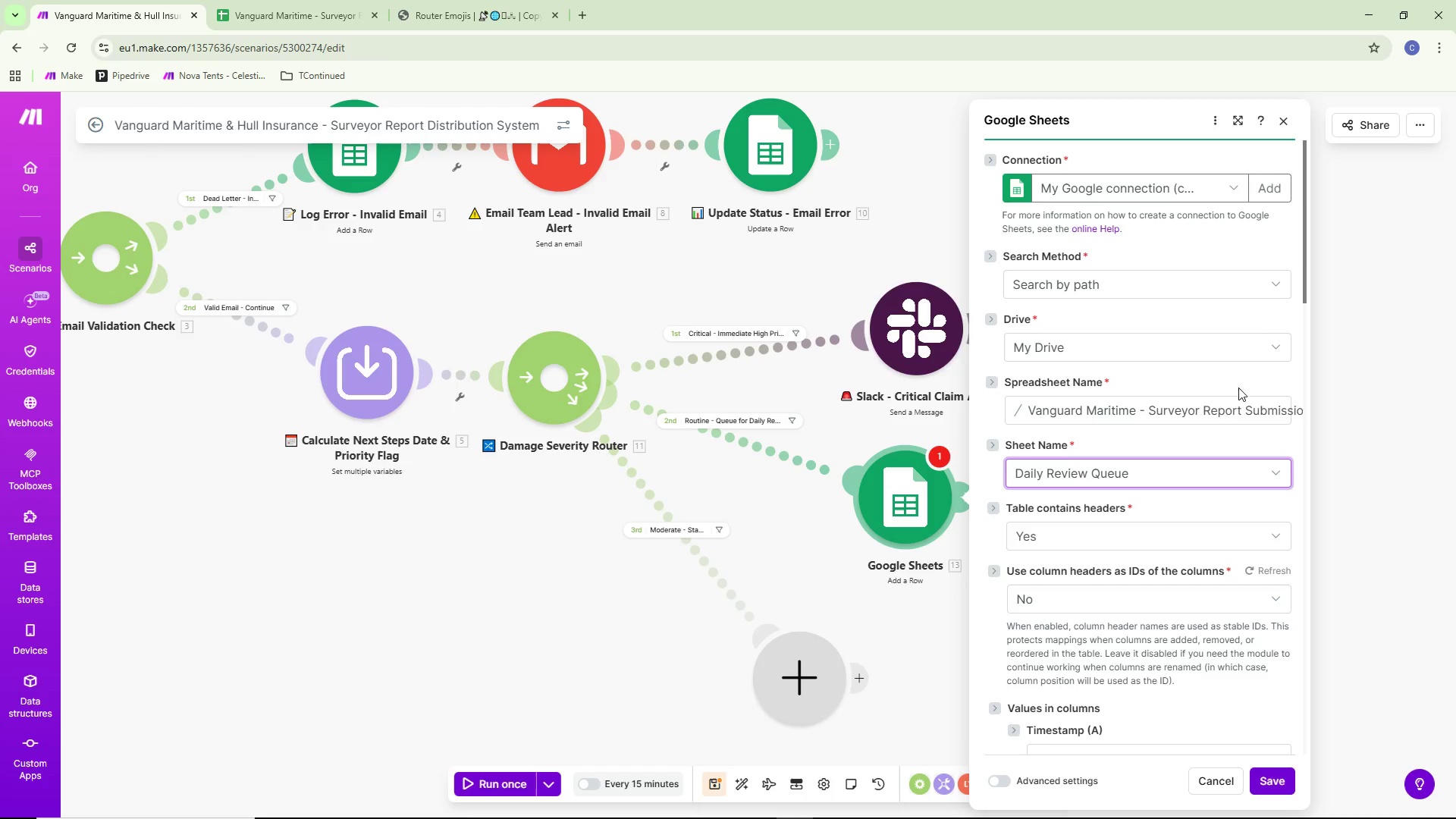 
left_click([1249, 380])
 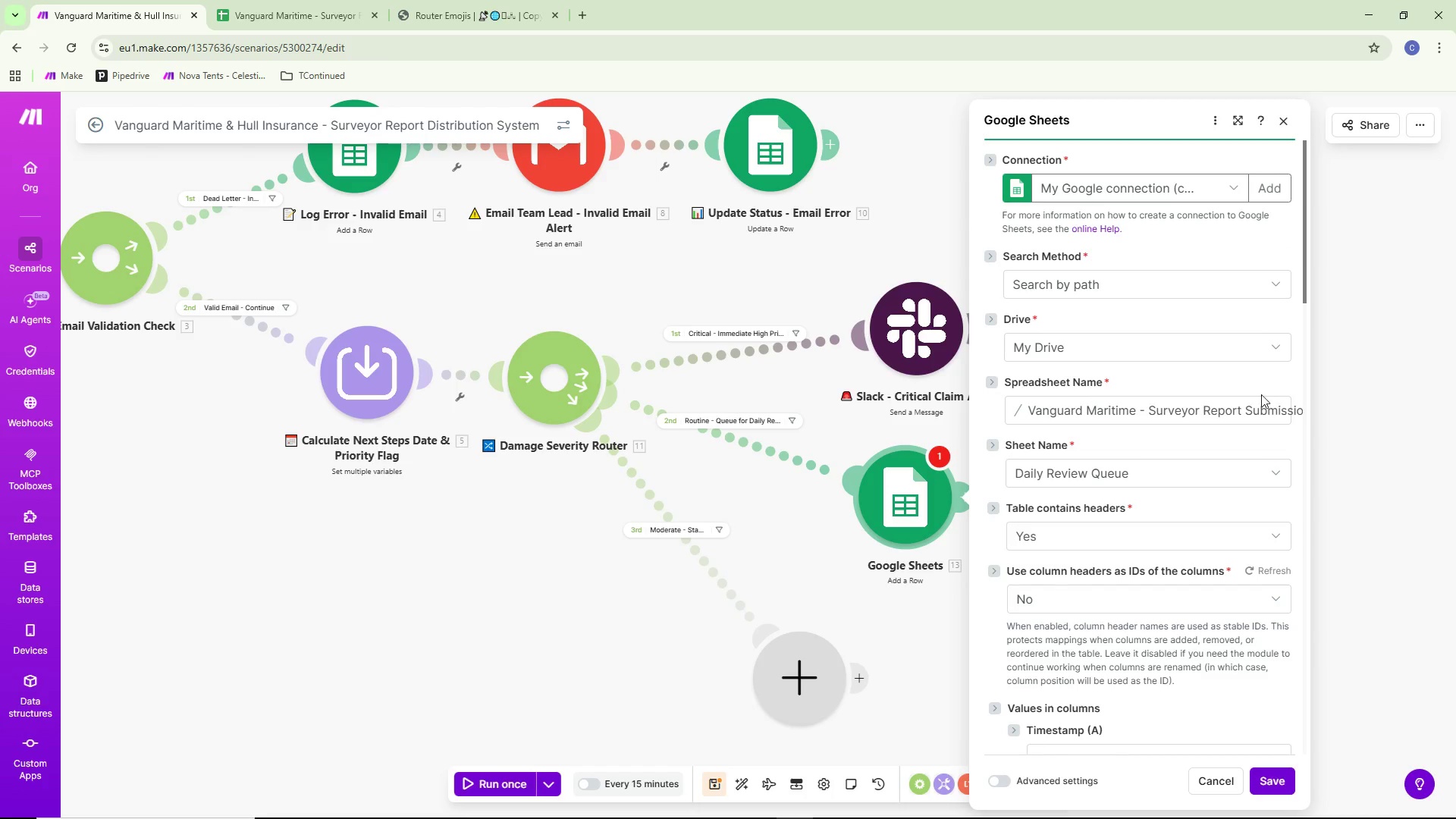 
scroll: coordinate [1266, 419], scroll_direction: down, amount: 7.0
 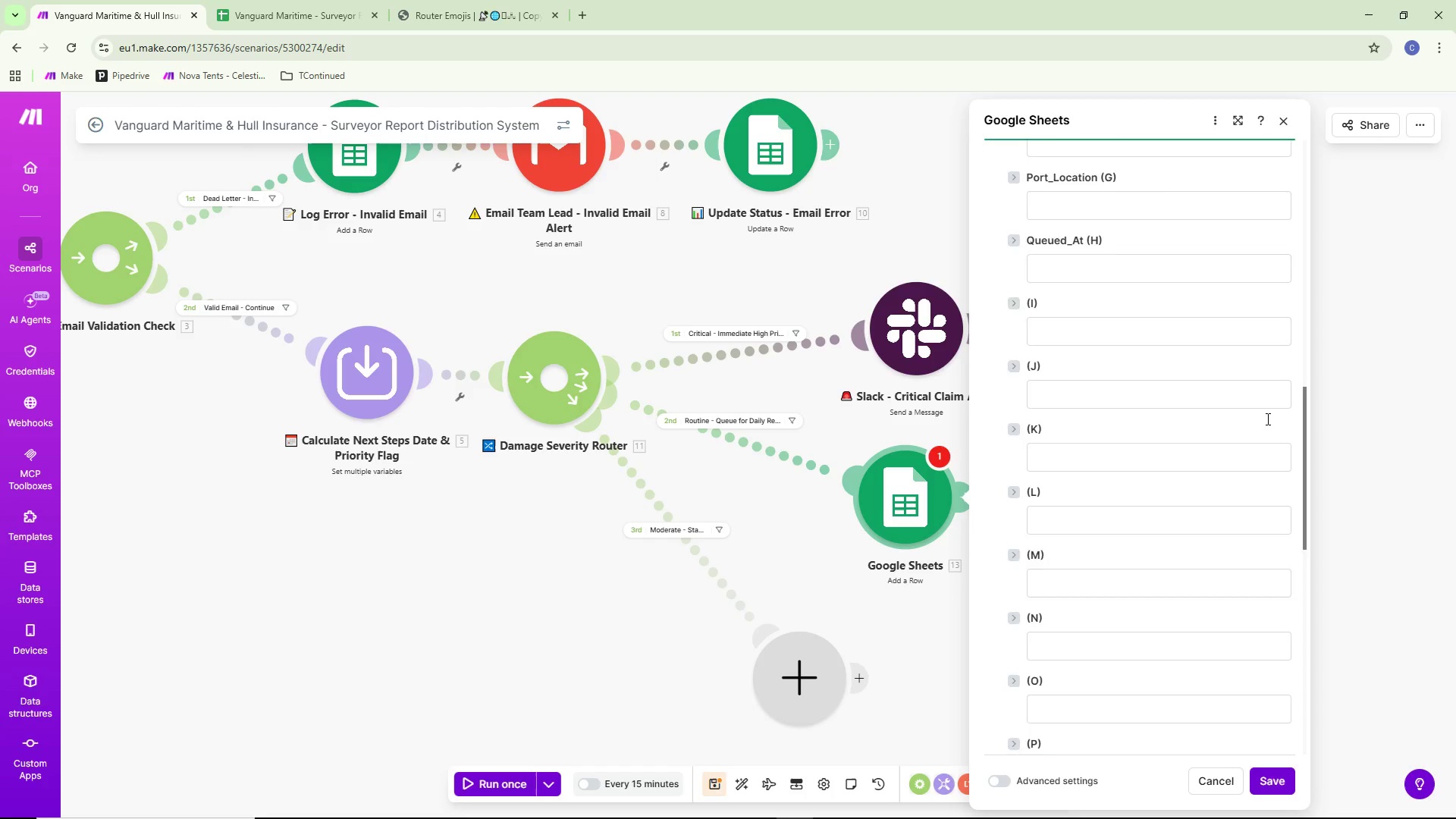 
scroll: coordinate [1266, 419], scroll_direction: up, amount: 16.0
 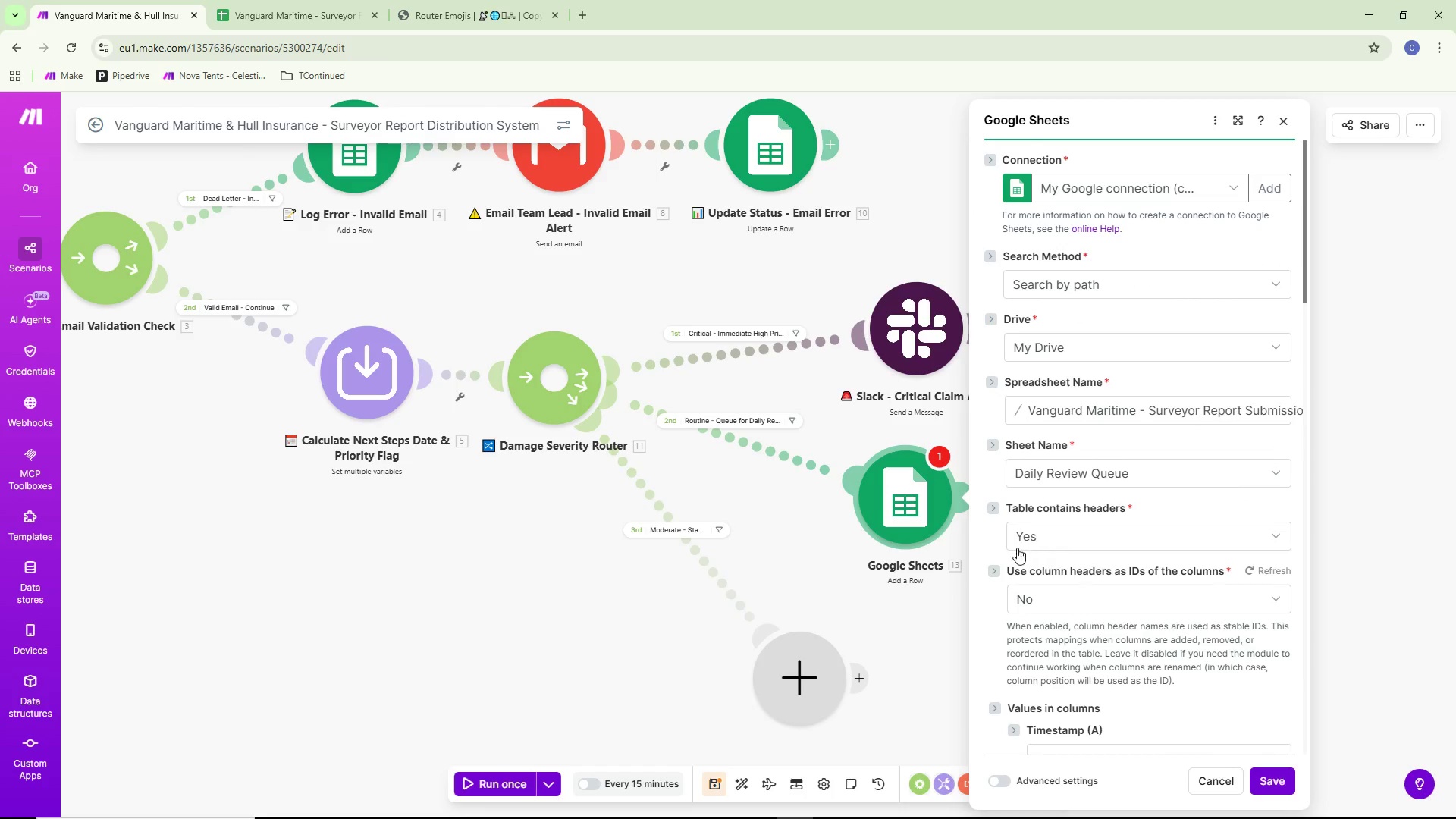 
scroll: coordinate [991, 636], scroll_direction: down, amount: 6.0
 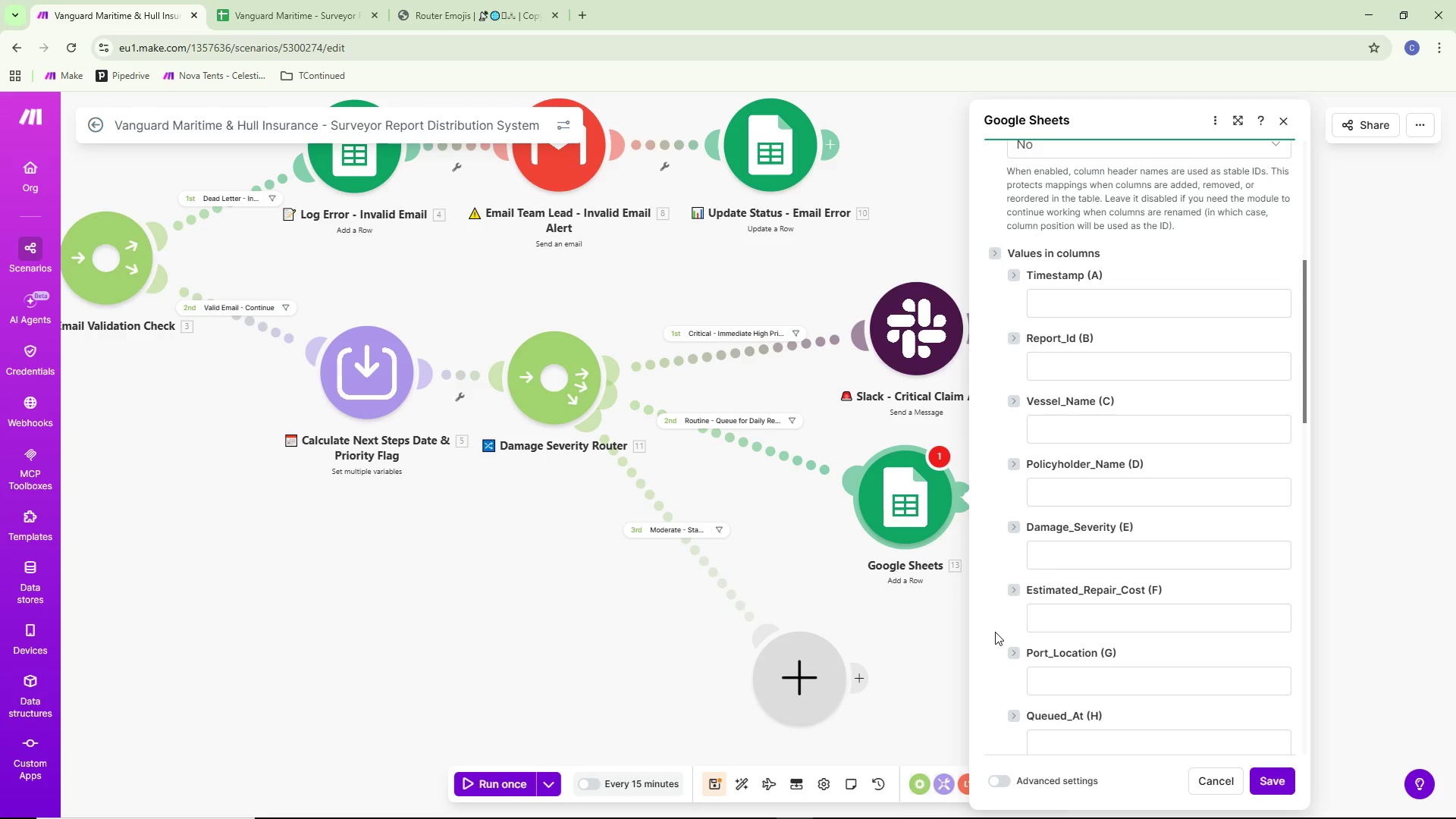 
scroll: coordinate [1223, 563], scroll_direction: up, amount: 11.0
 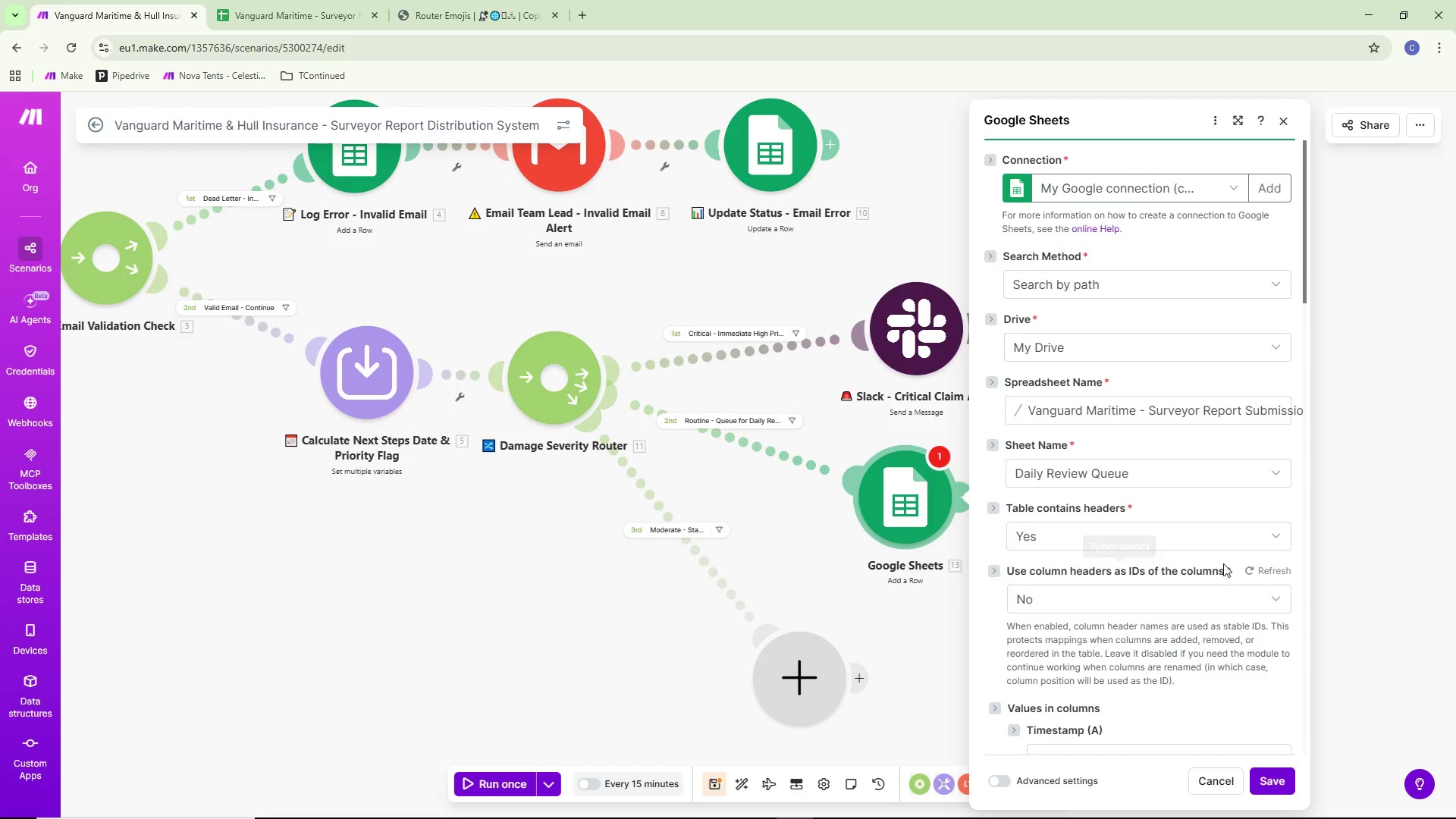 
scroll: coordinate [1223, 563], scroll_direction: down, amount: 7.0
 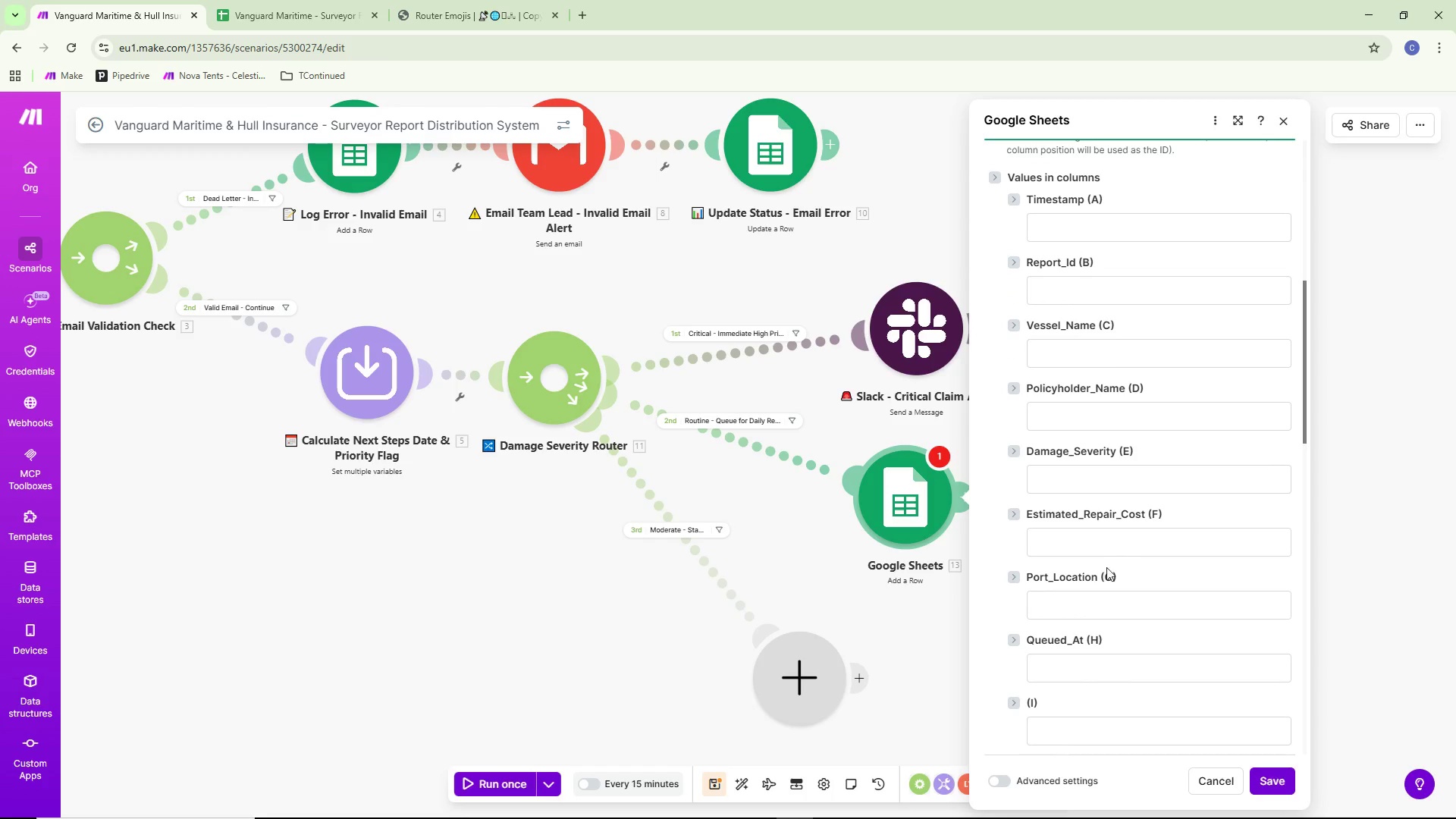 
scroll: coordinate [997, 581], scroll_direction: up, amount: 16.0
 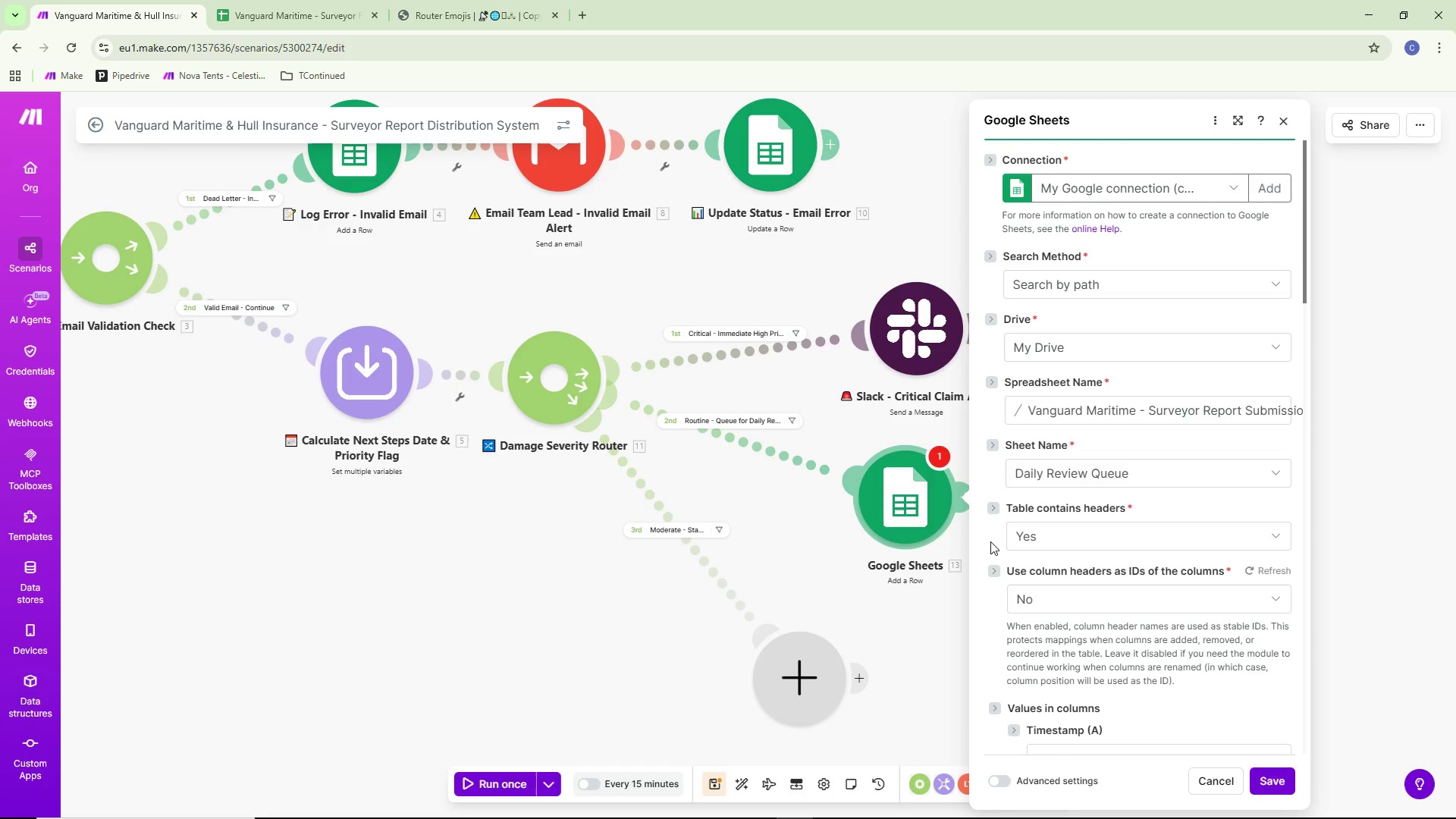 
wait(5.03)
 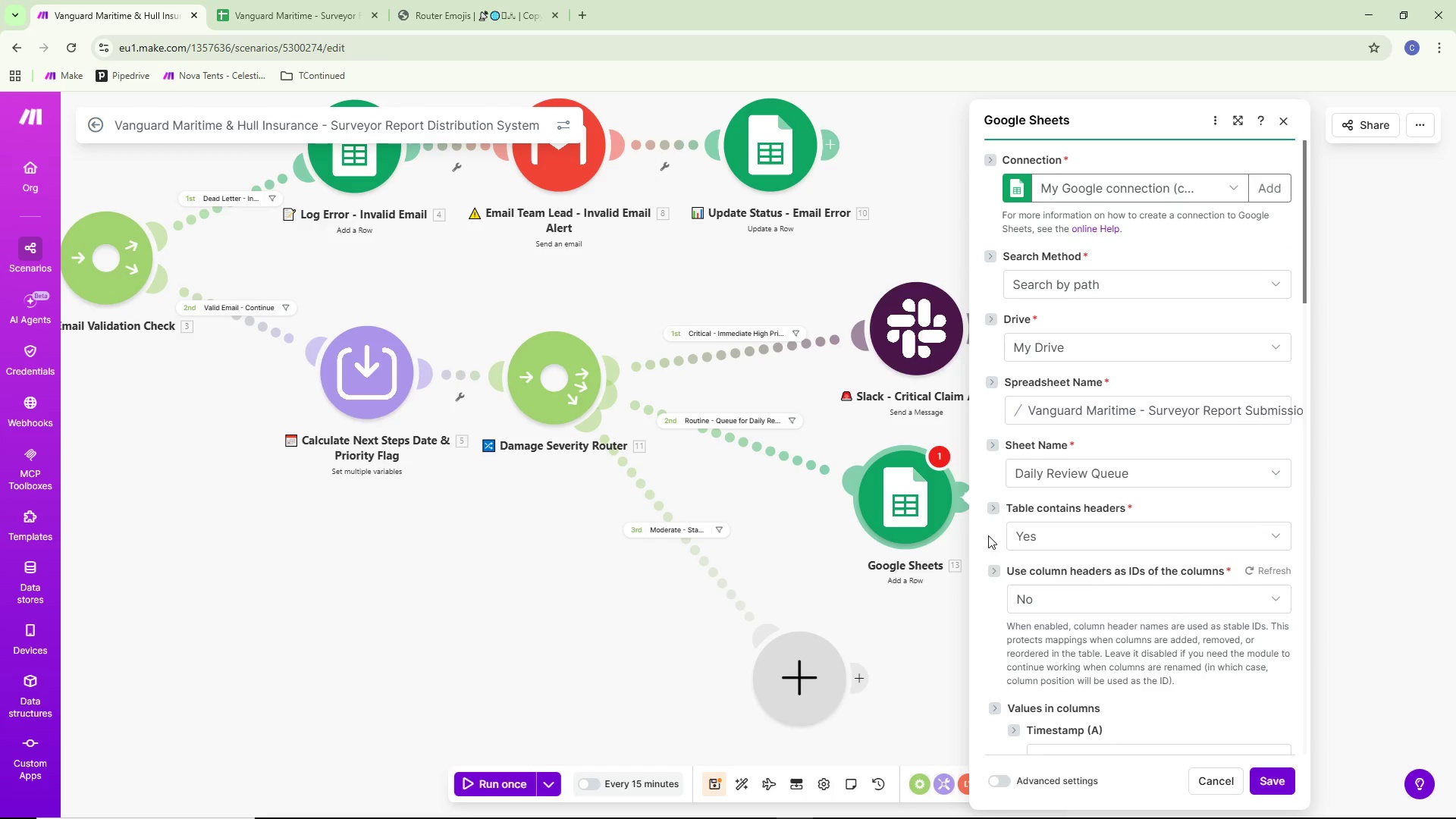 
scroll: coordinate [1163, 494], scroll_direction: down, amount: 6.0
 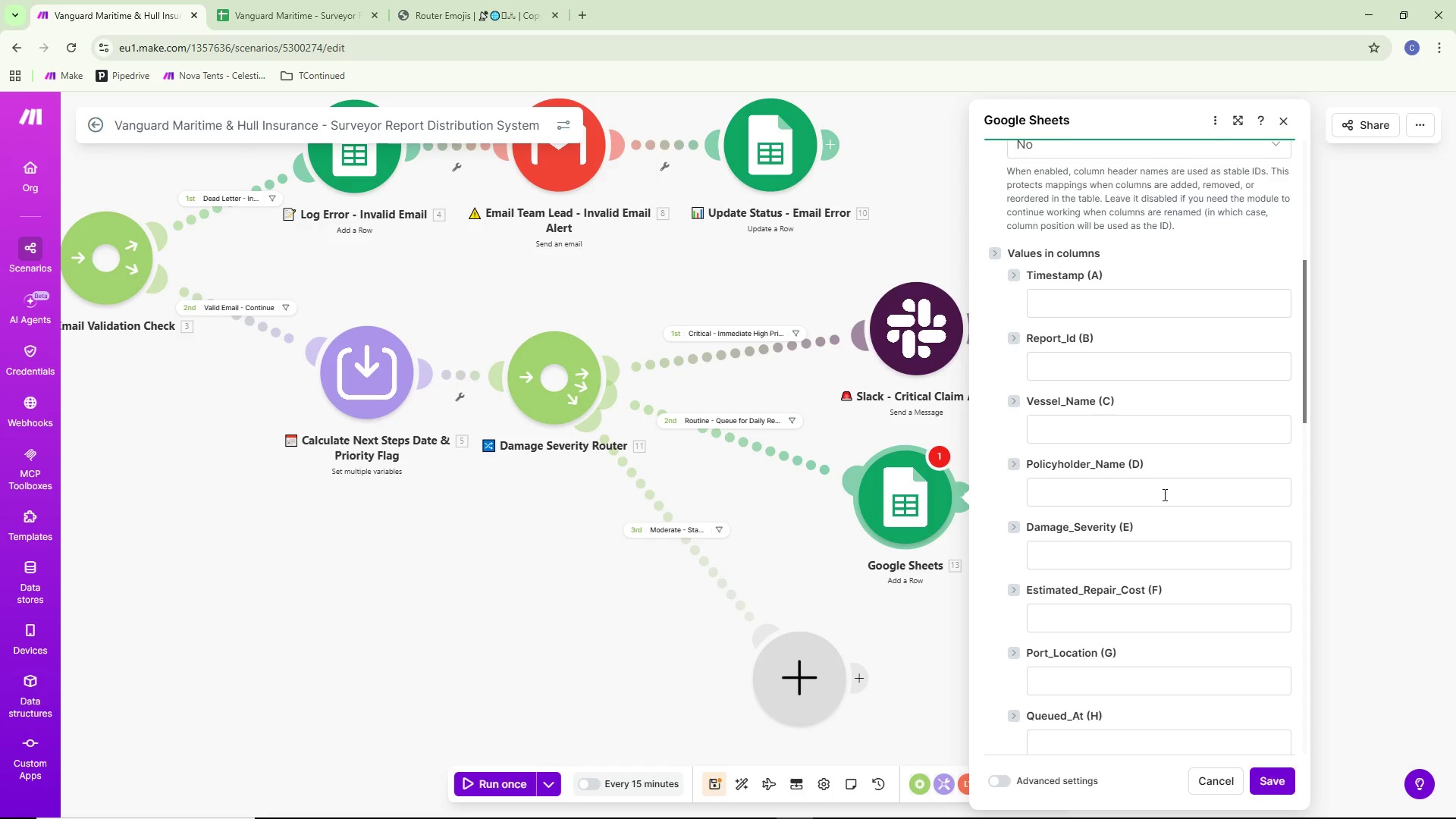 
wait(8.09)
 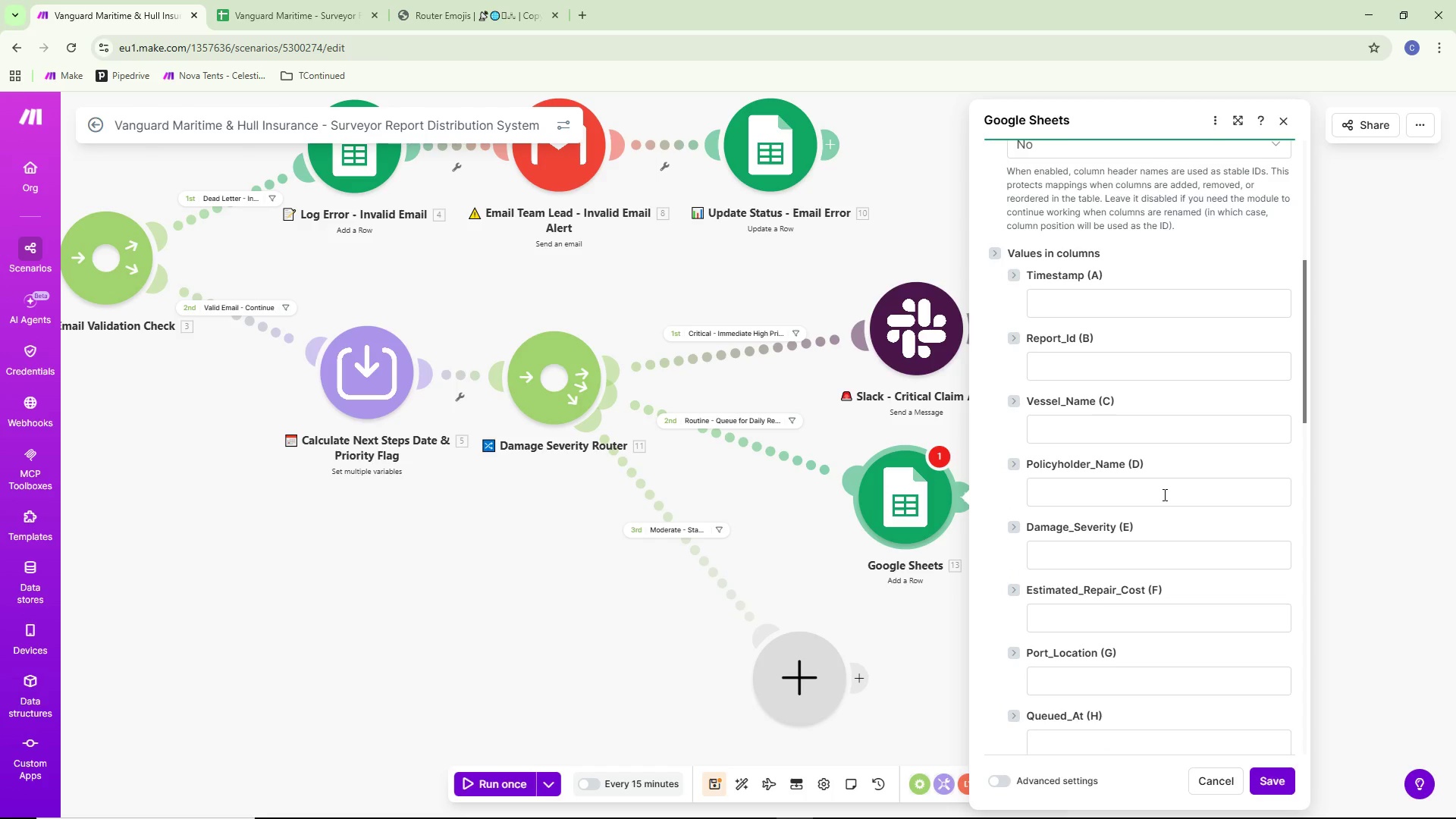 
scroll: coordinate [1213, 325], scroll_direction: down, amount: 6.0
 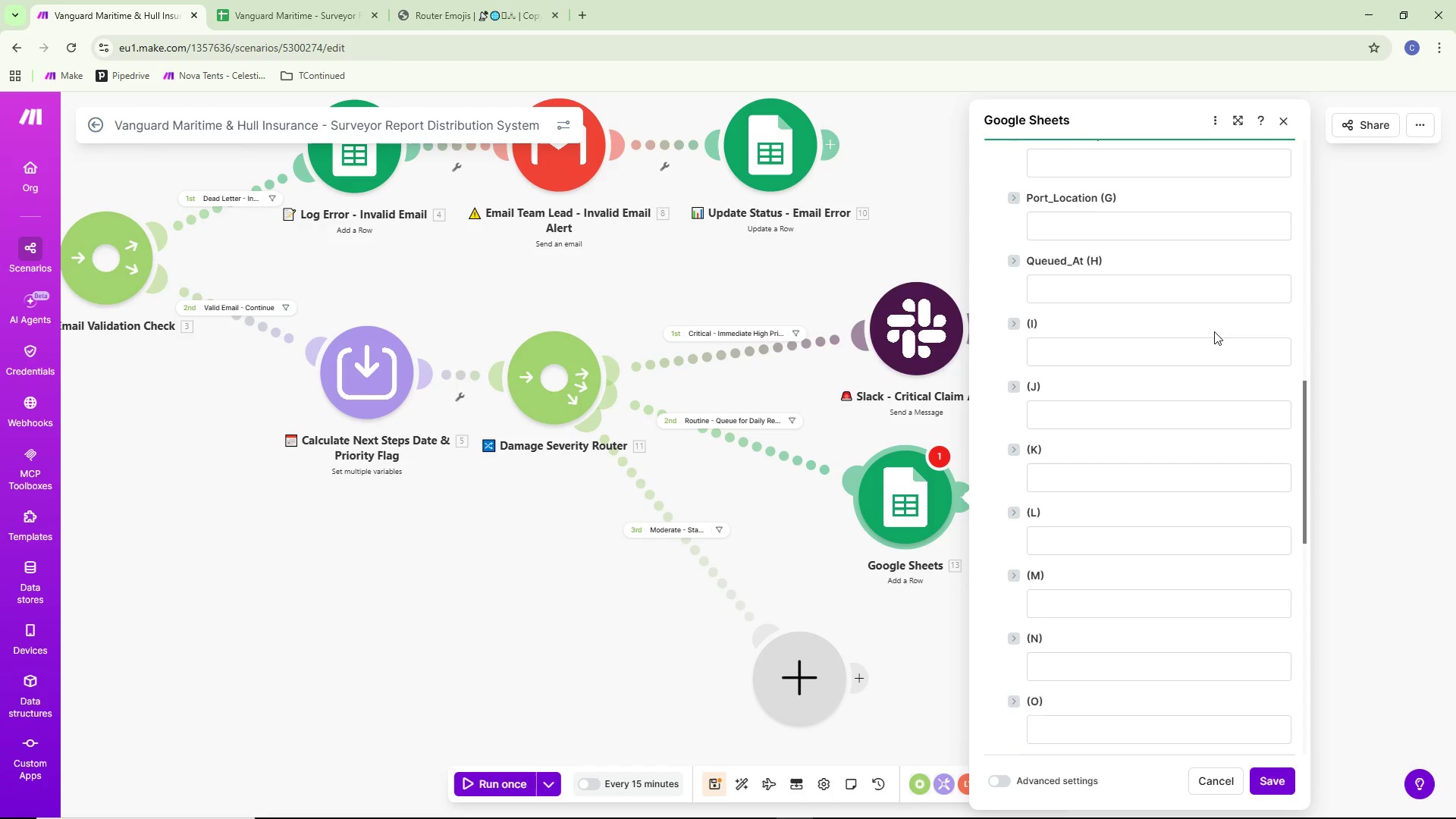 
scroll: coordinate [1216, 332], scroll_direction: up, amount: 9.0
 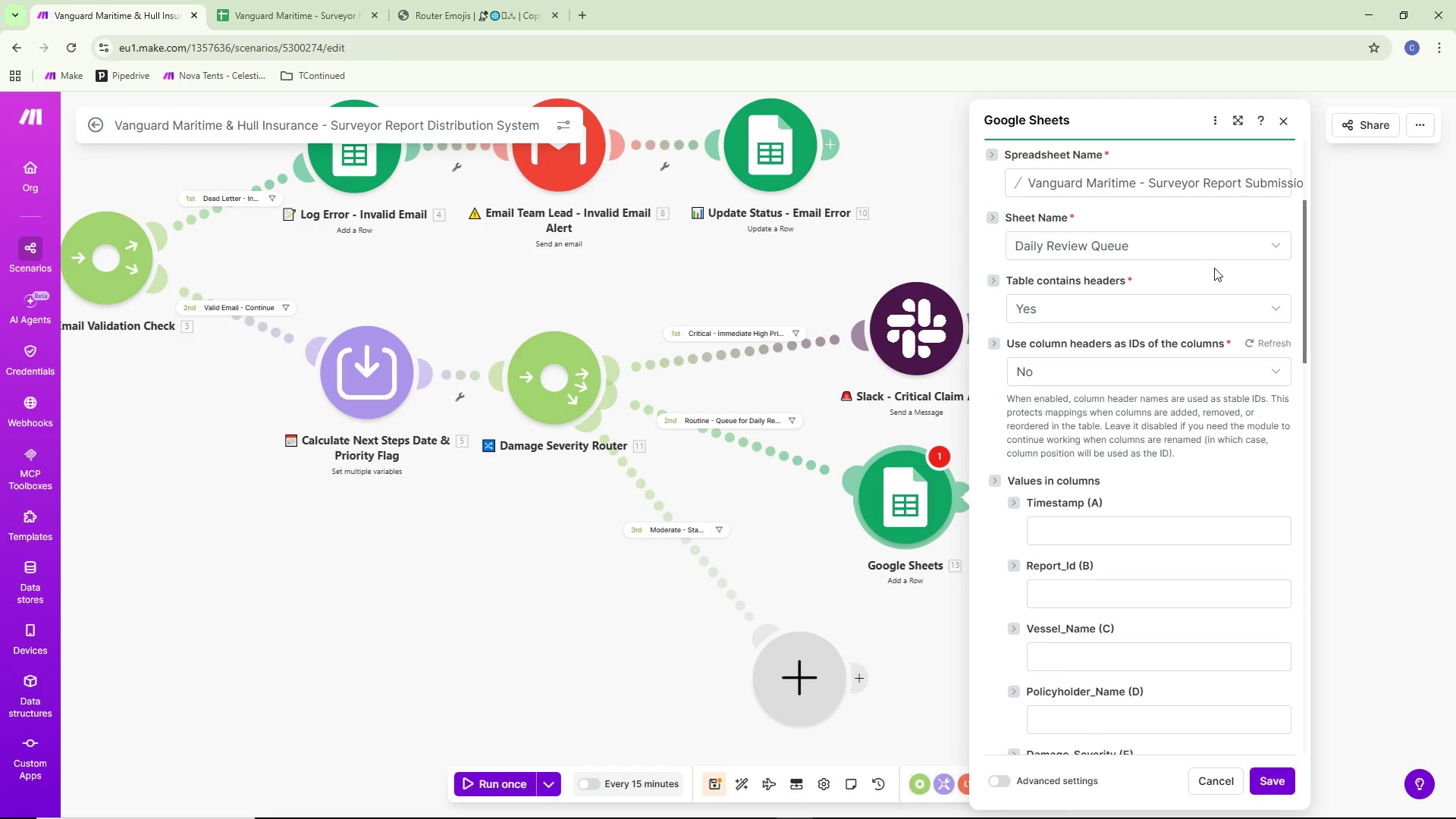 
wait(9.45)
 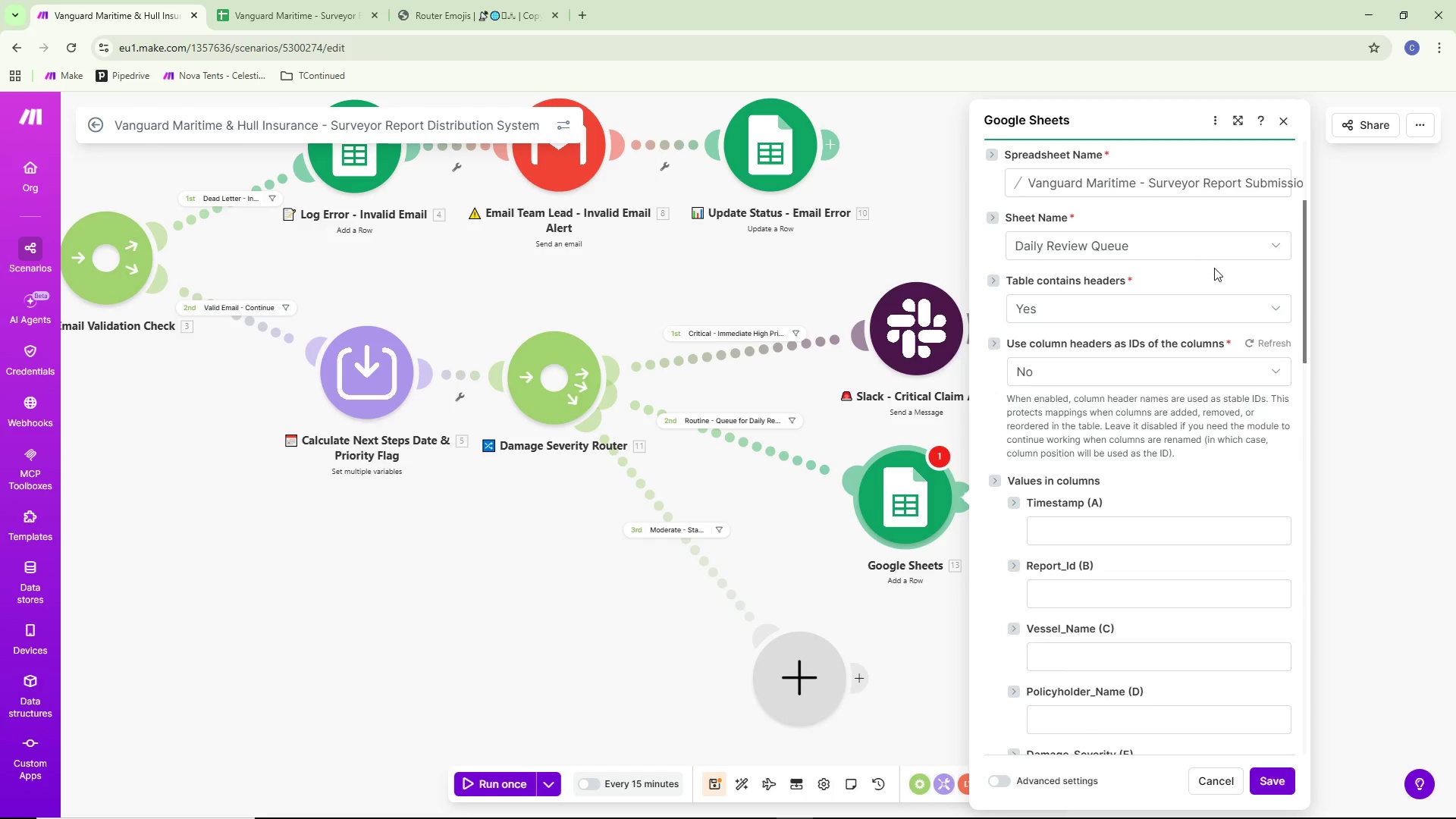 
left_click([1098, 539])
 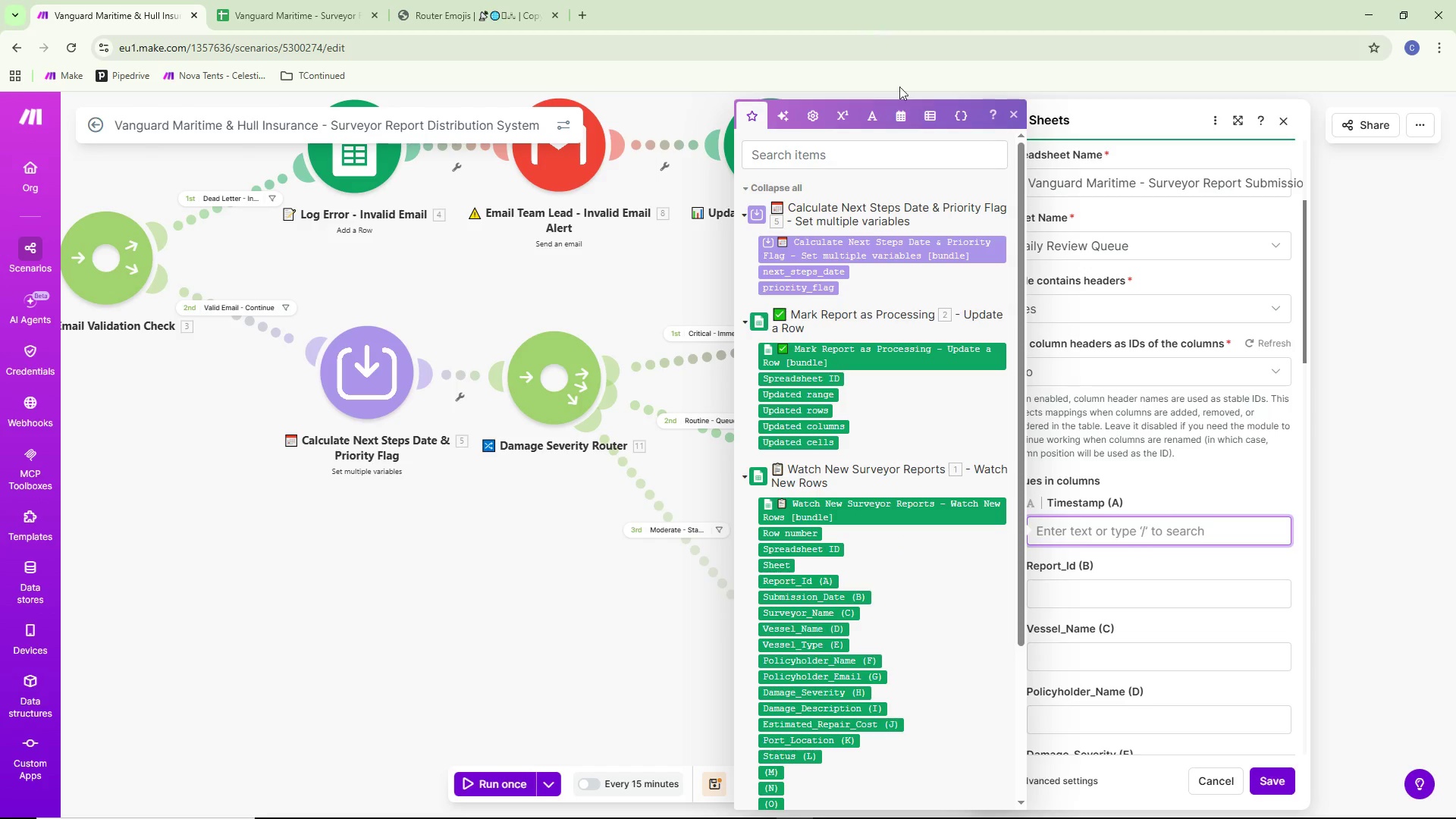 
left_click([893, 117])
 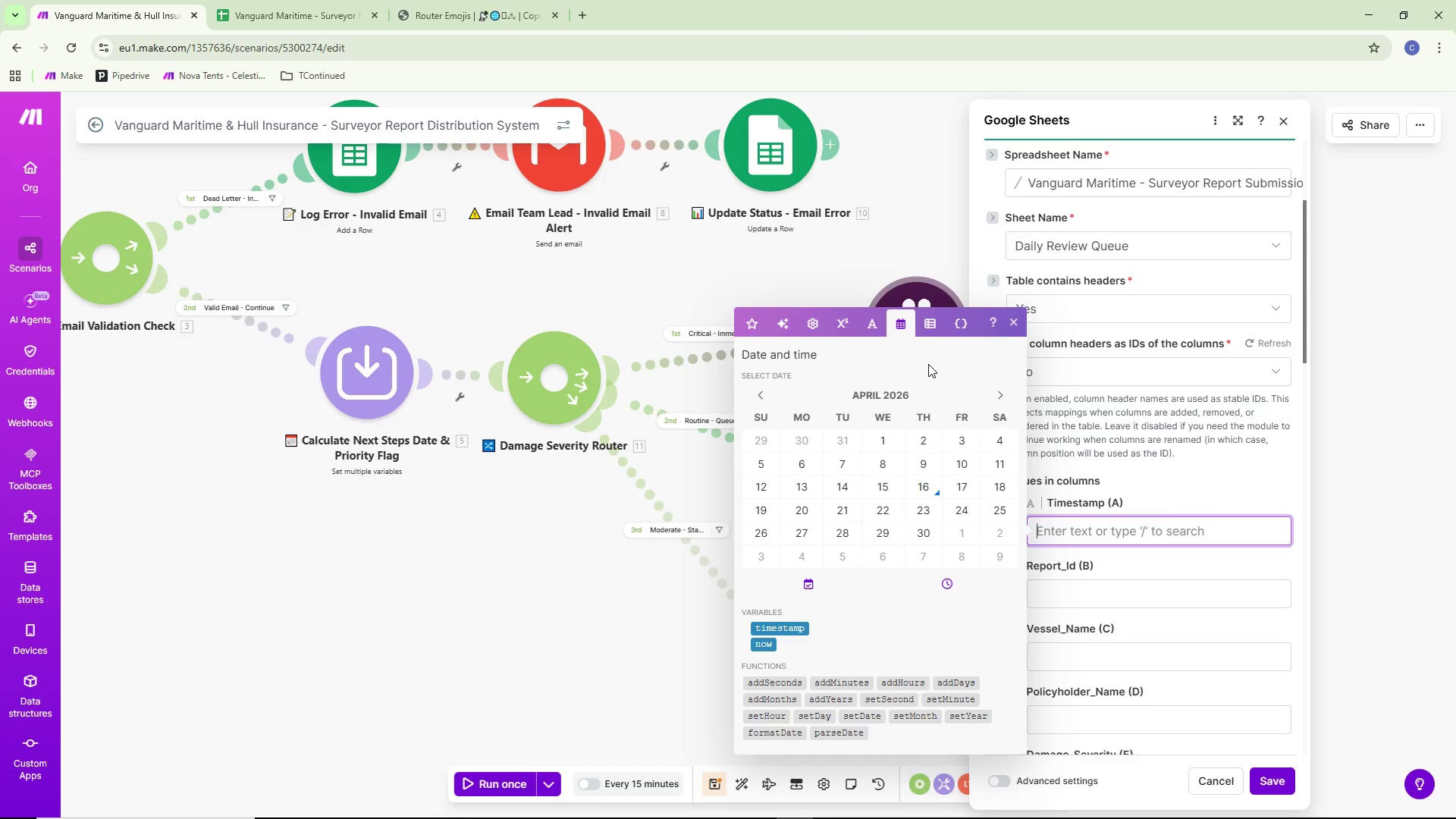 
scroll: coordinate [918, 453], scroll_direction: down, amount: 1.0
 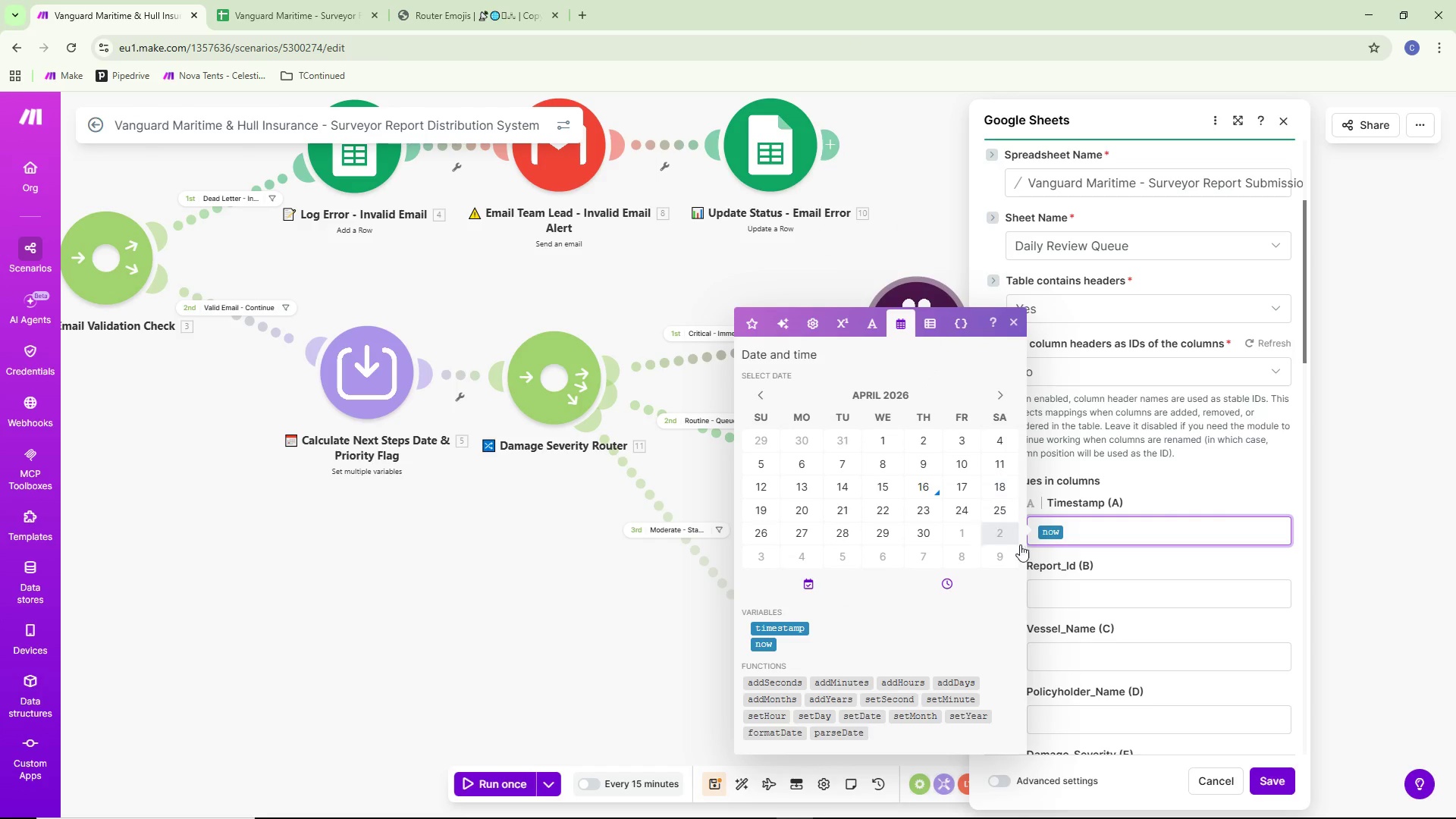 
left_click([1128, 564])
 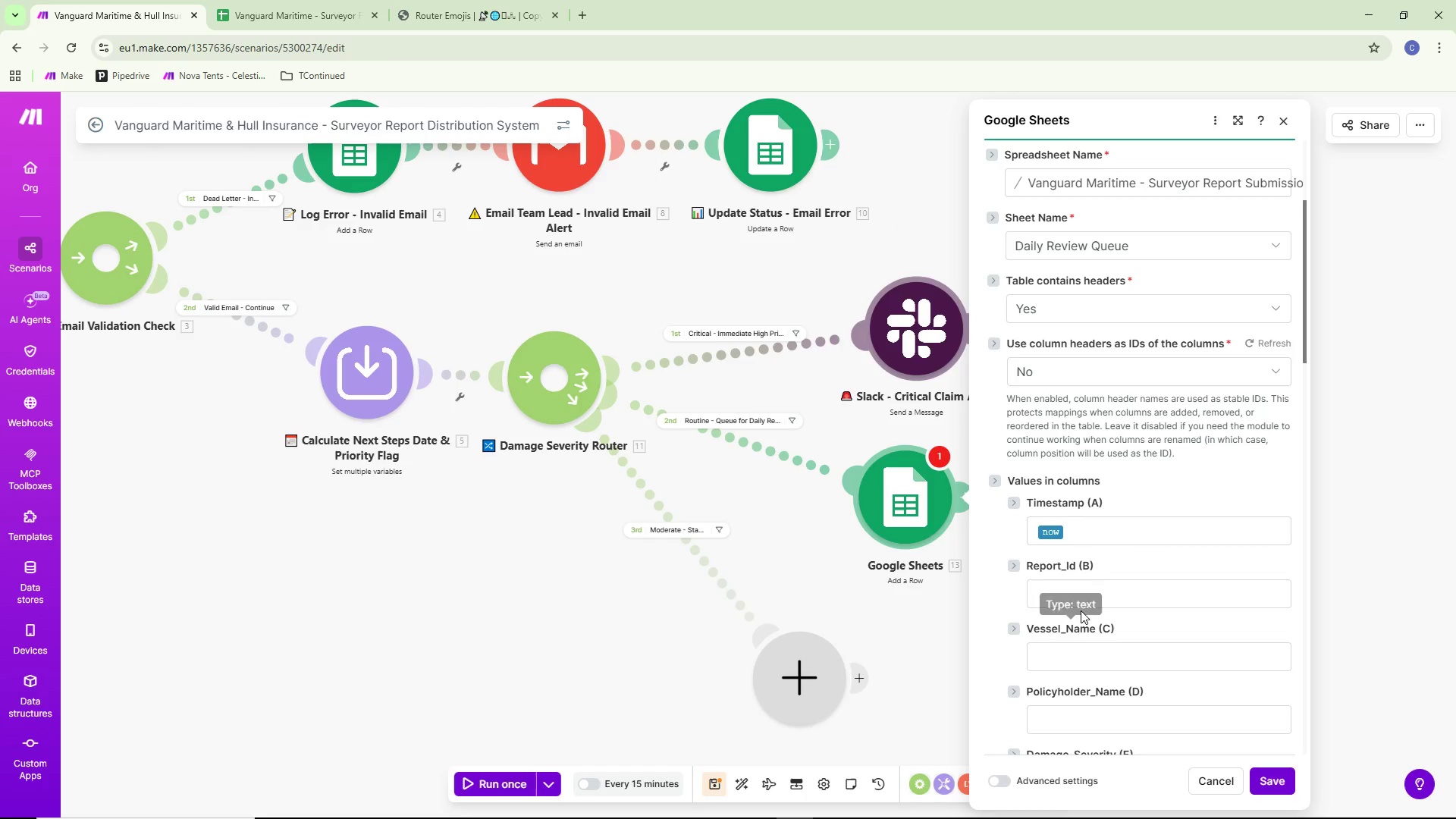 
left_click([1075, 586])
 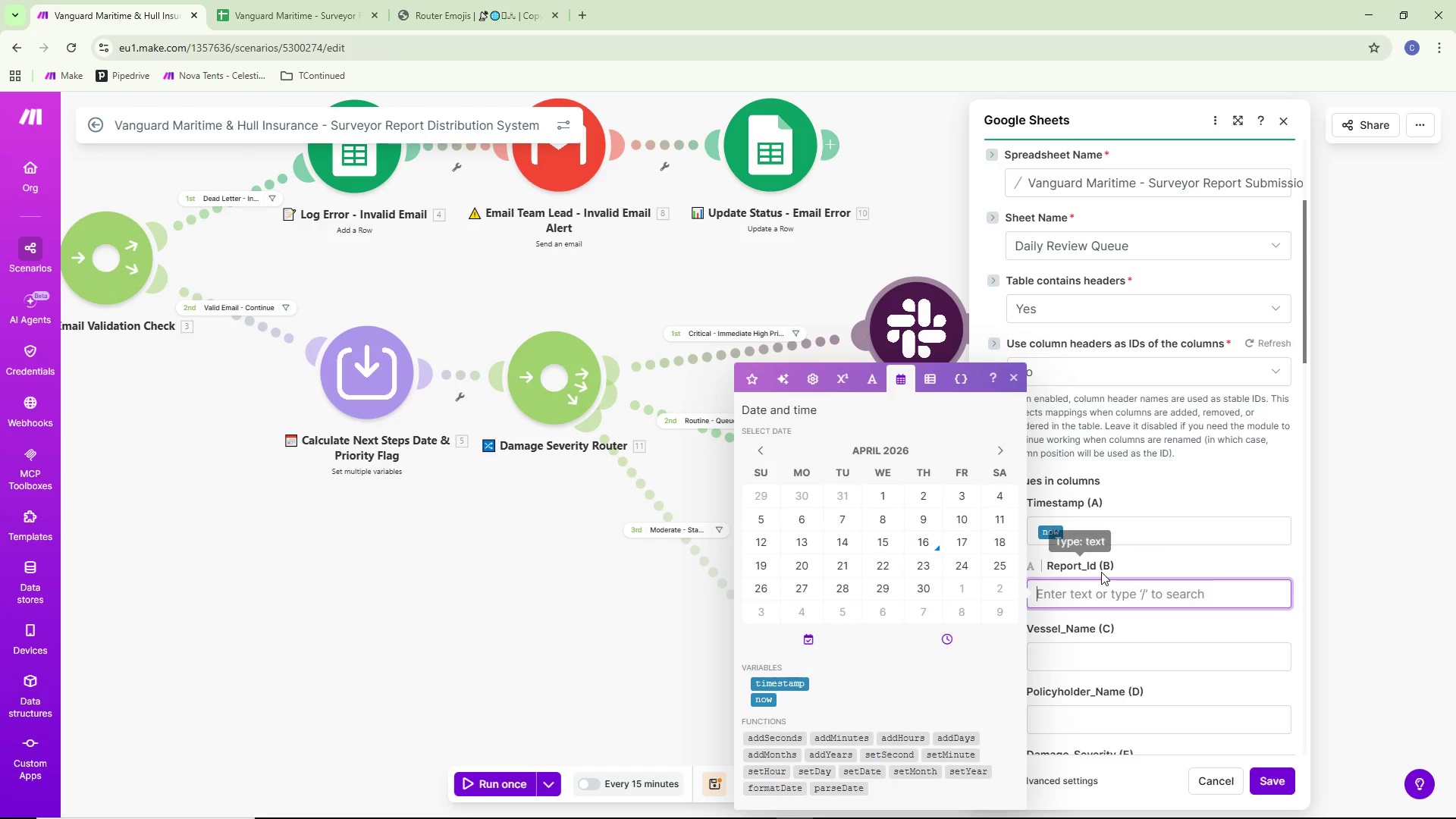 
wait(5.98)
 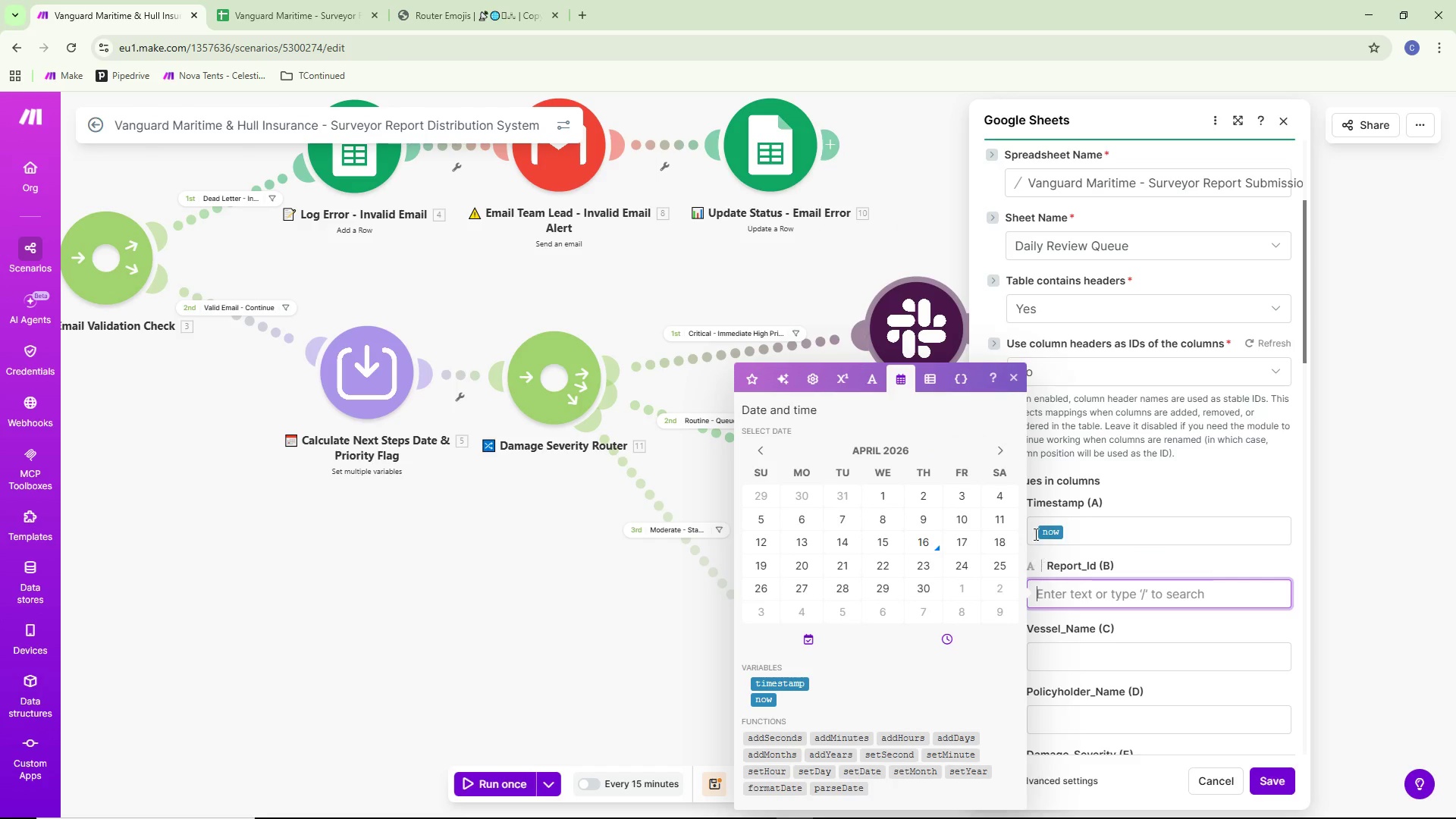 
key(Alt+AltLeft)
 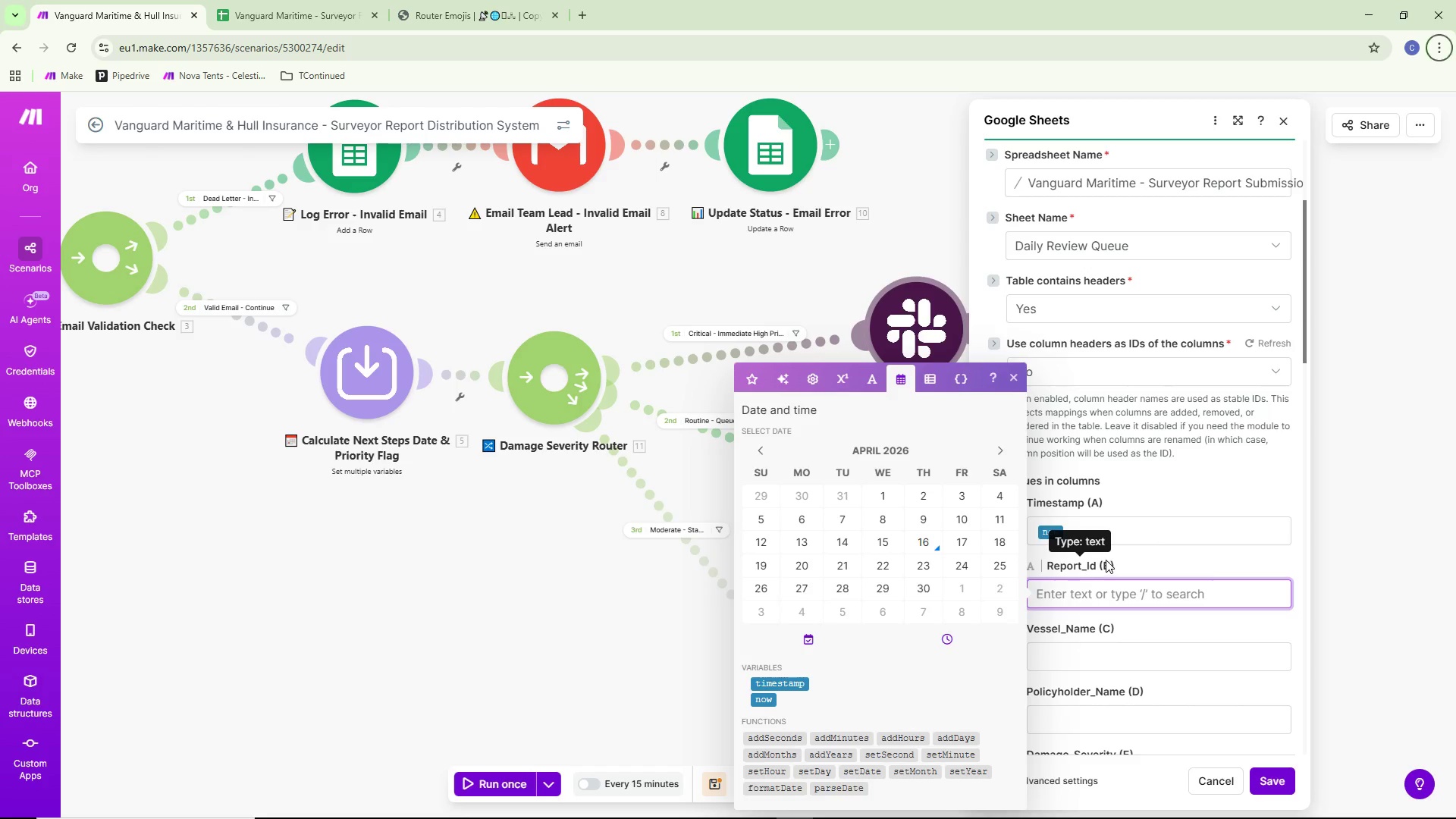 
key(Tab)
 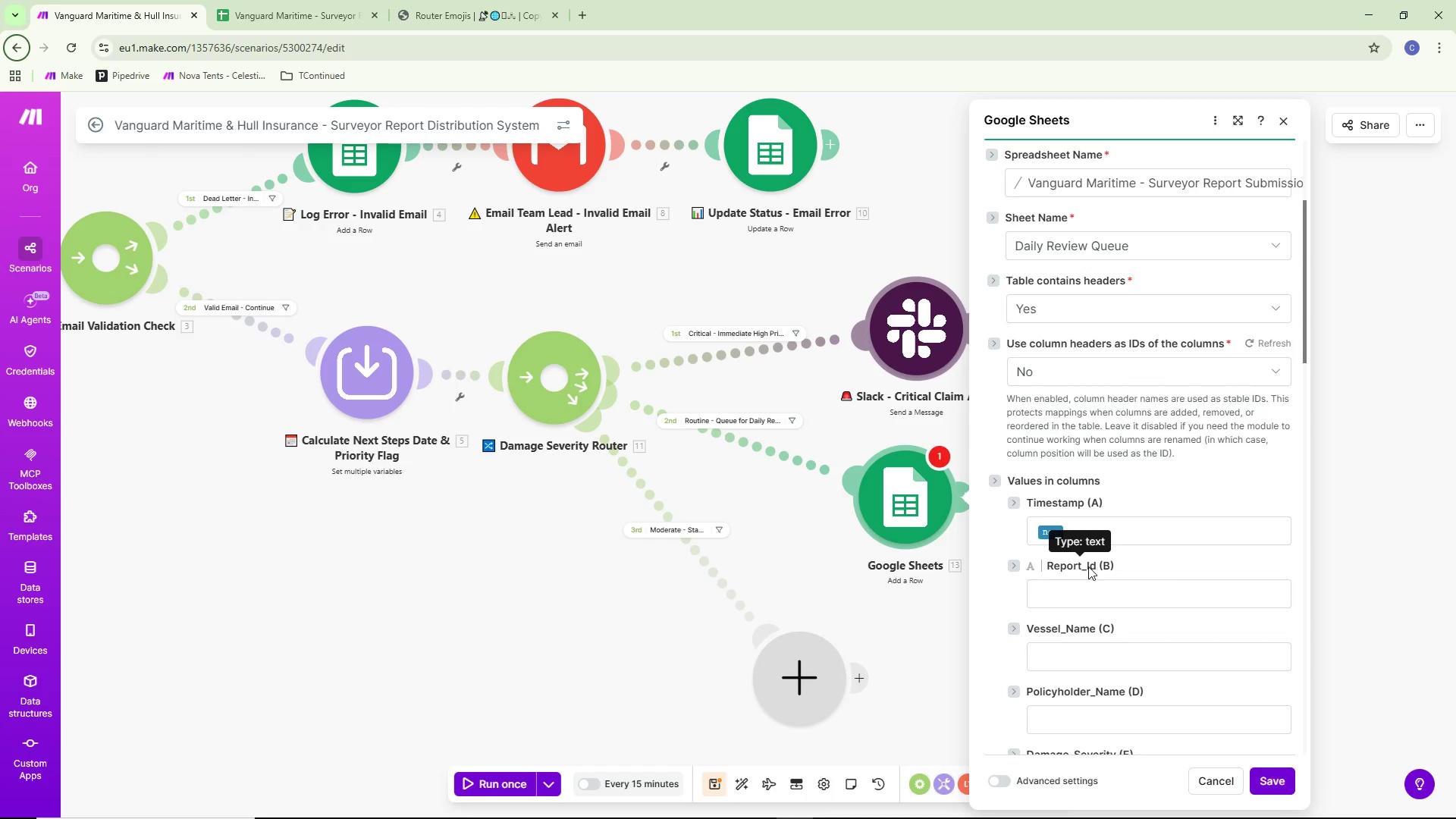 
key(Alt+AltLeft)
 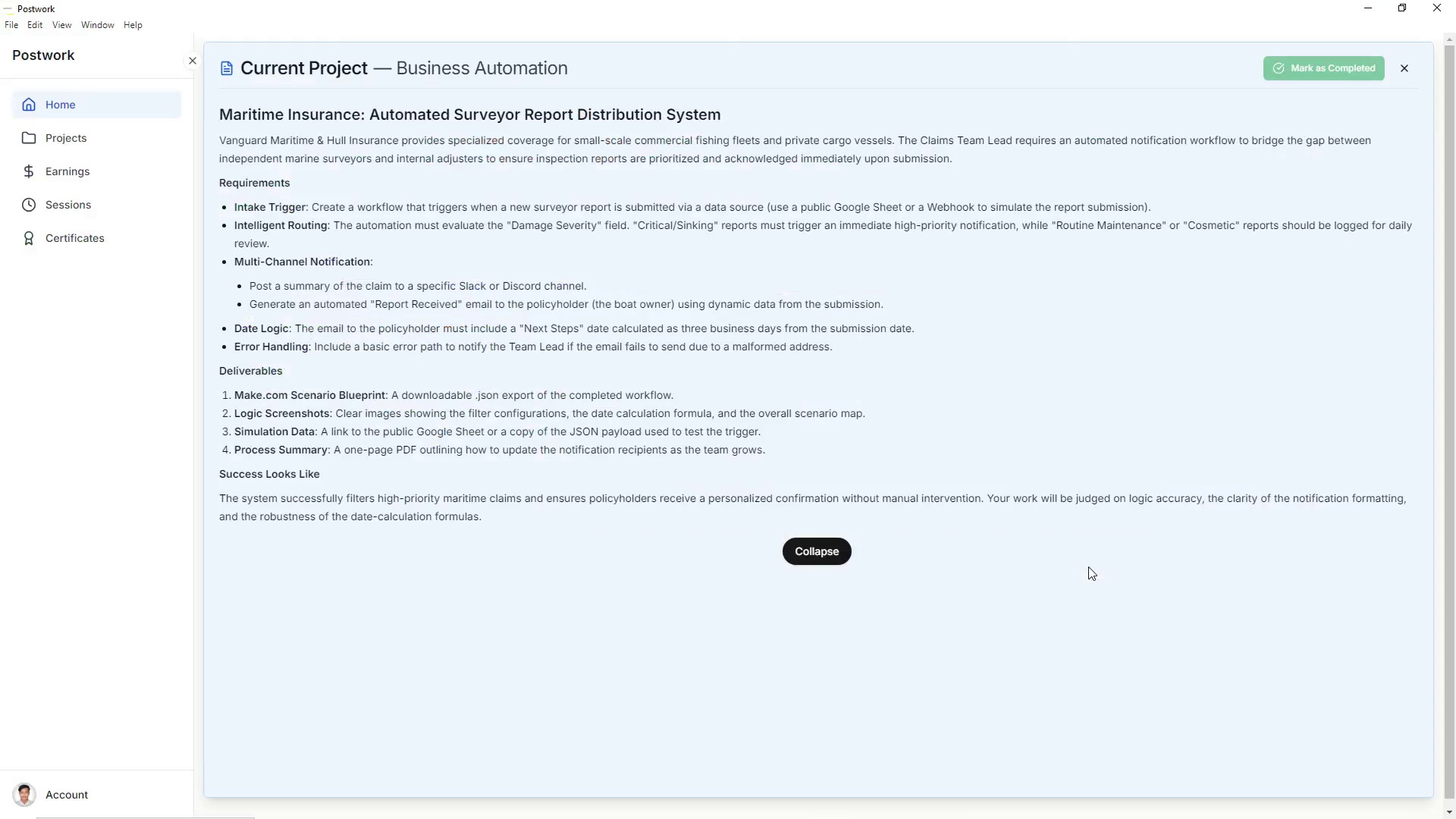 
key(Alt+Tab)